 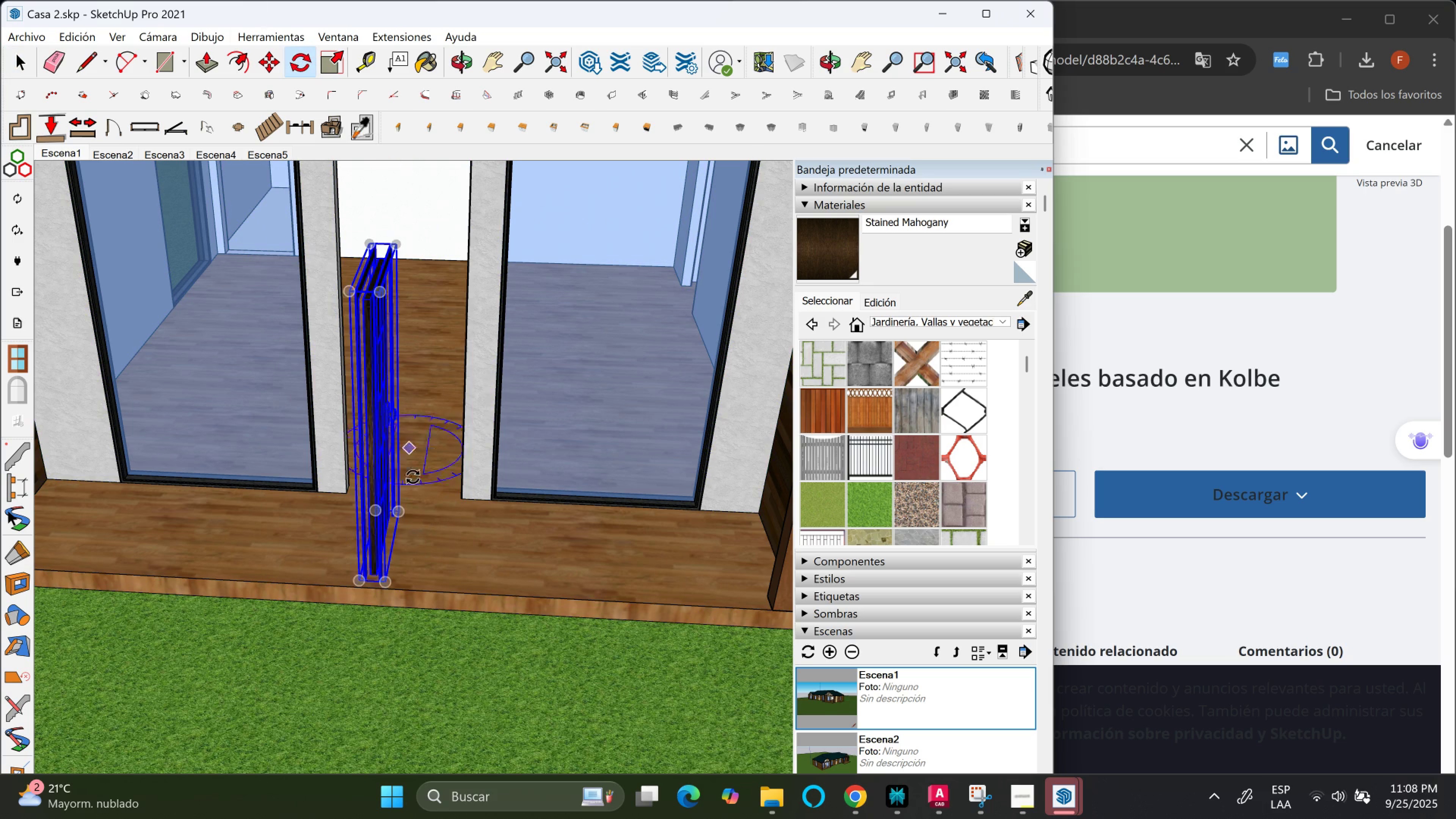 
left_click([410, 516])
 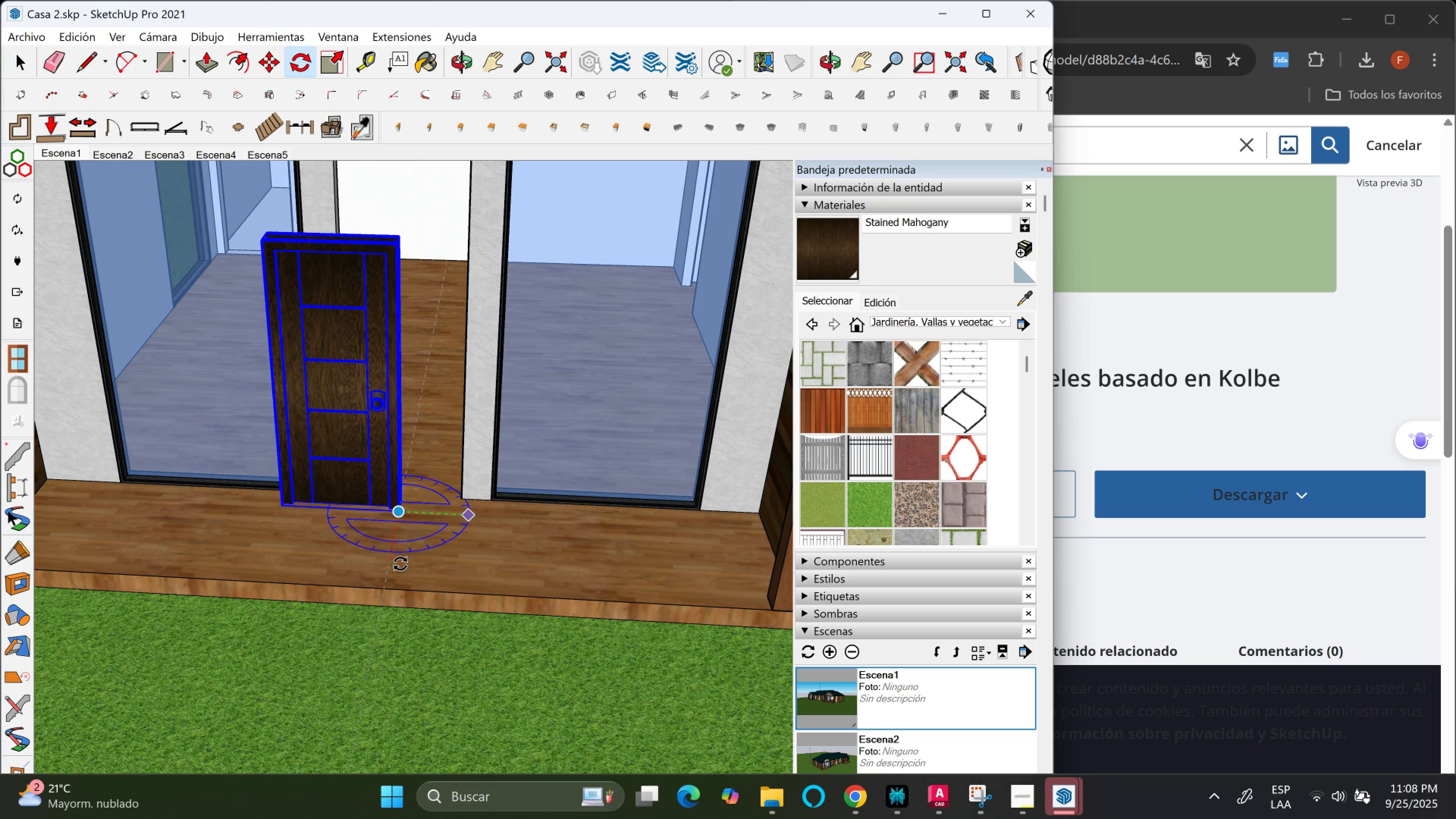 
left_click([396, 563])
 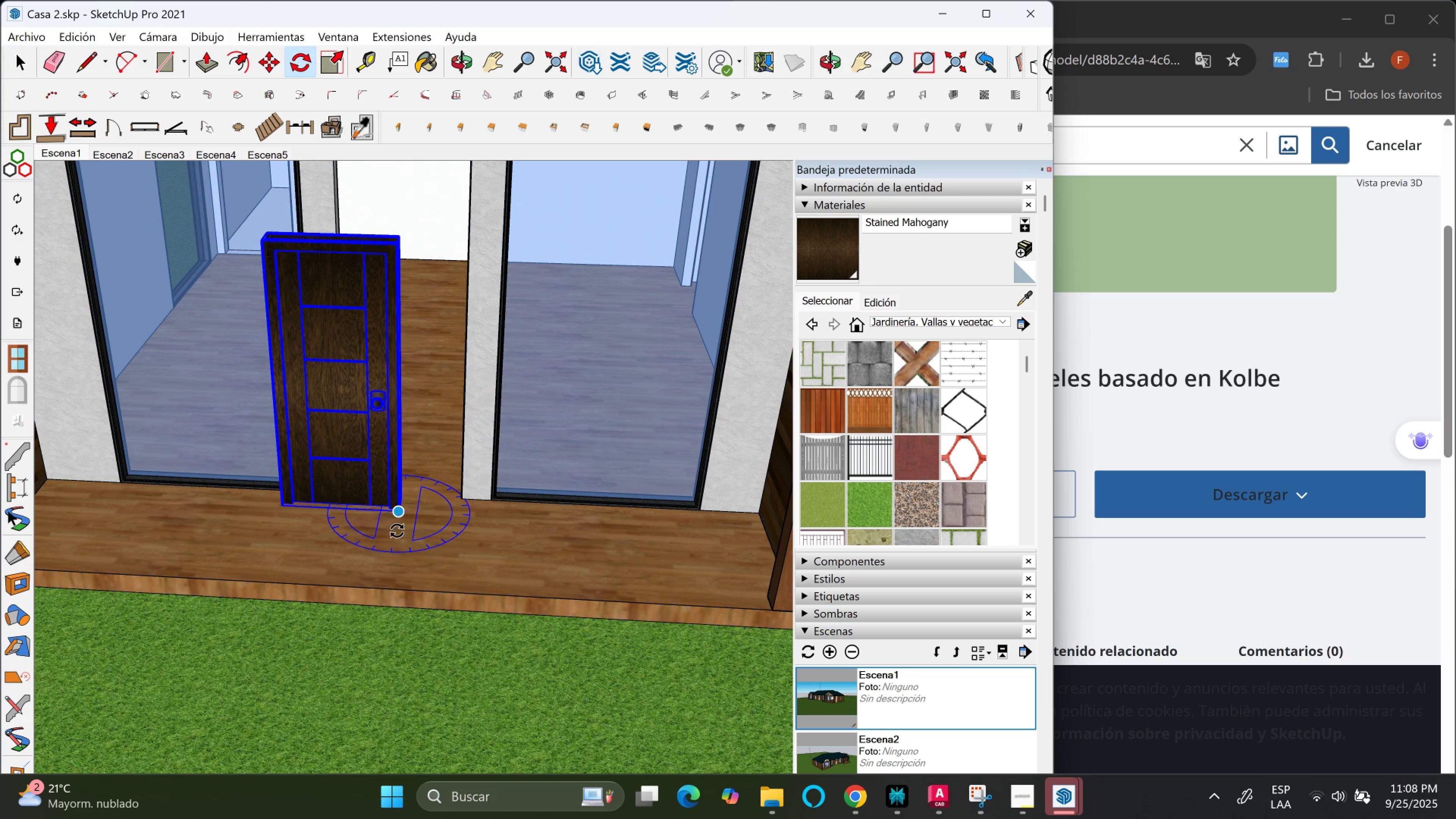 
key(M)
 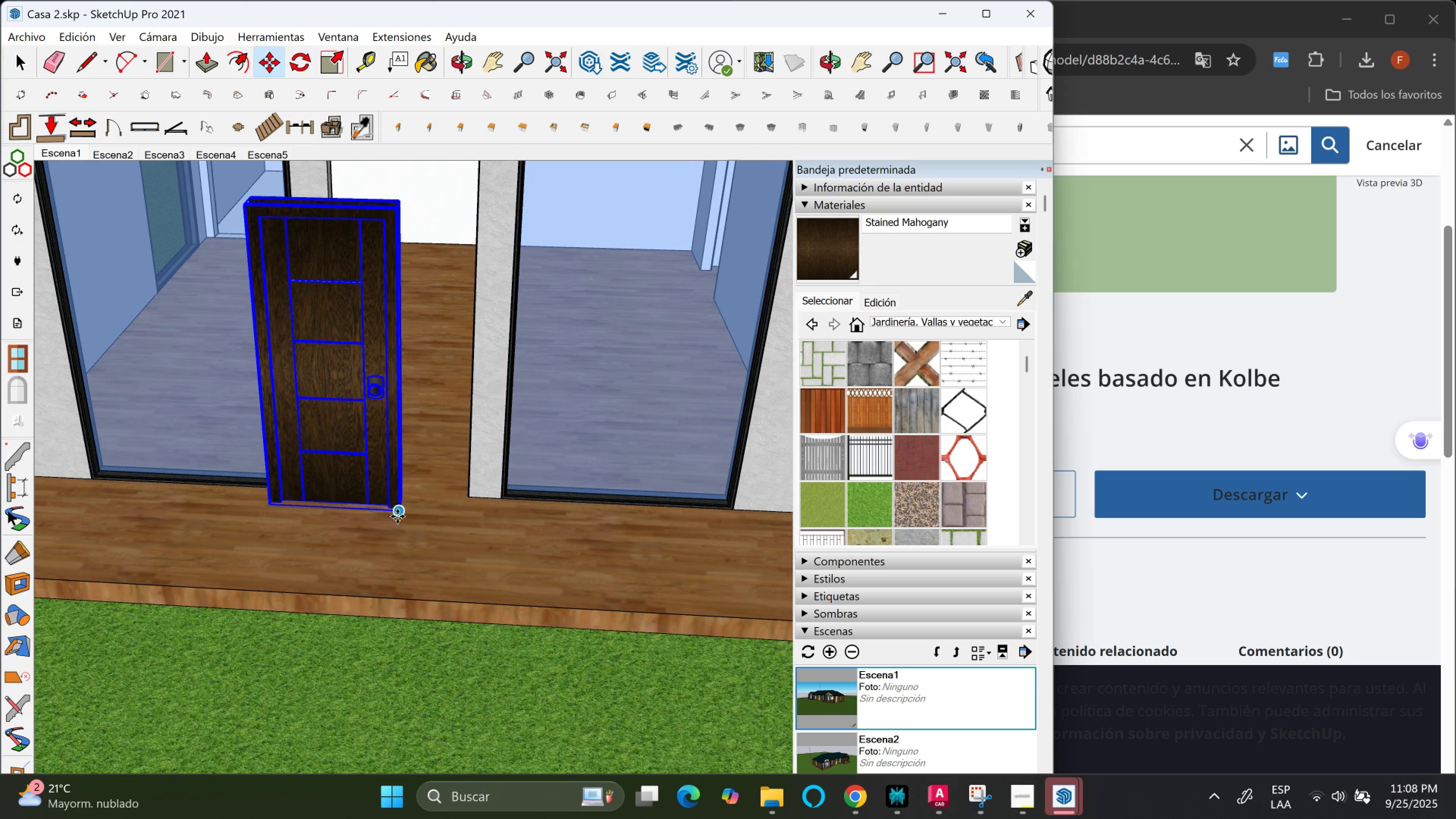 
scroll: coordinate [397, 516], scroll_direction: up, amount: 1.0
 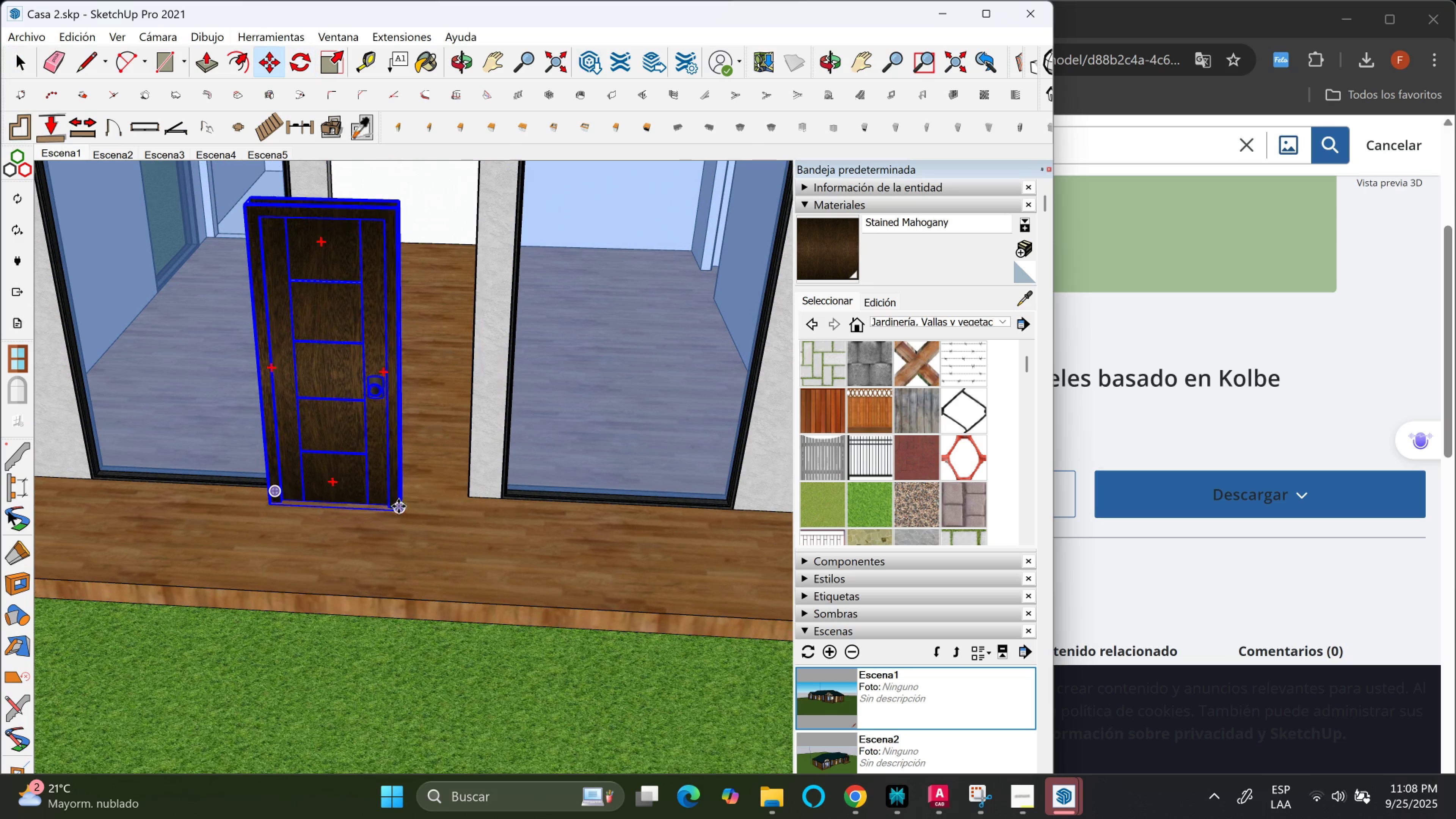 
left_click([399, 508])
 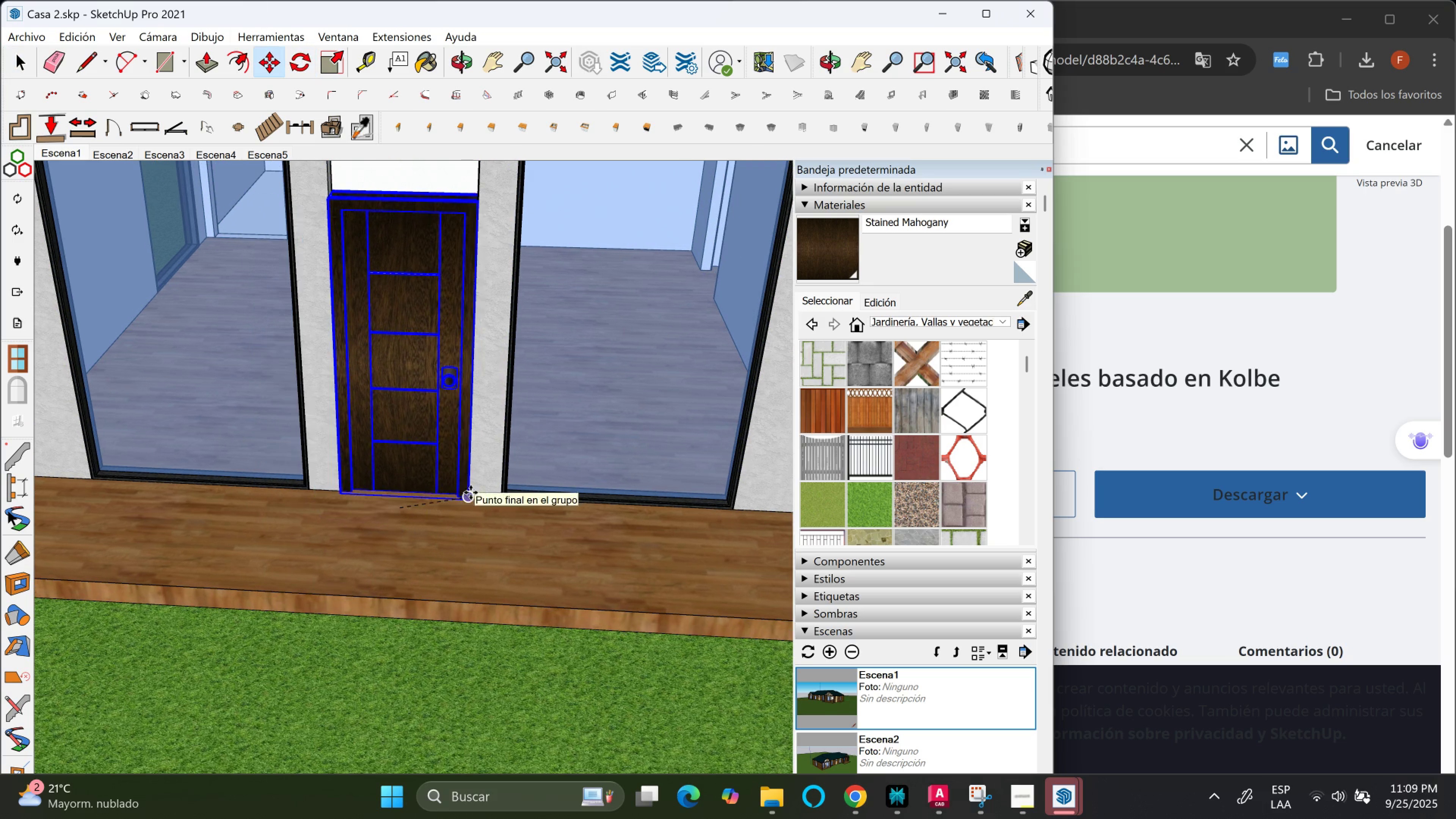 
left_click([471, 493])
 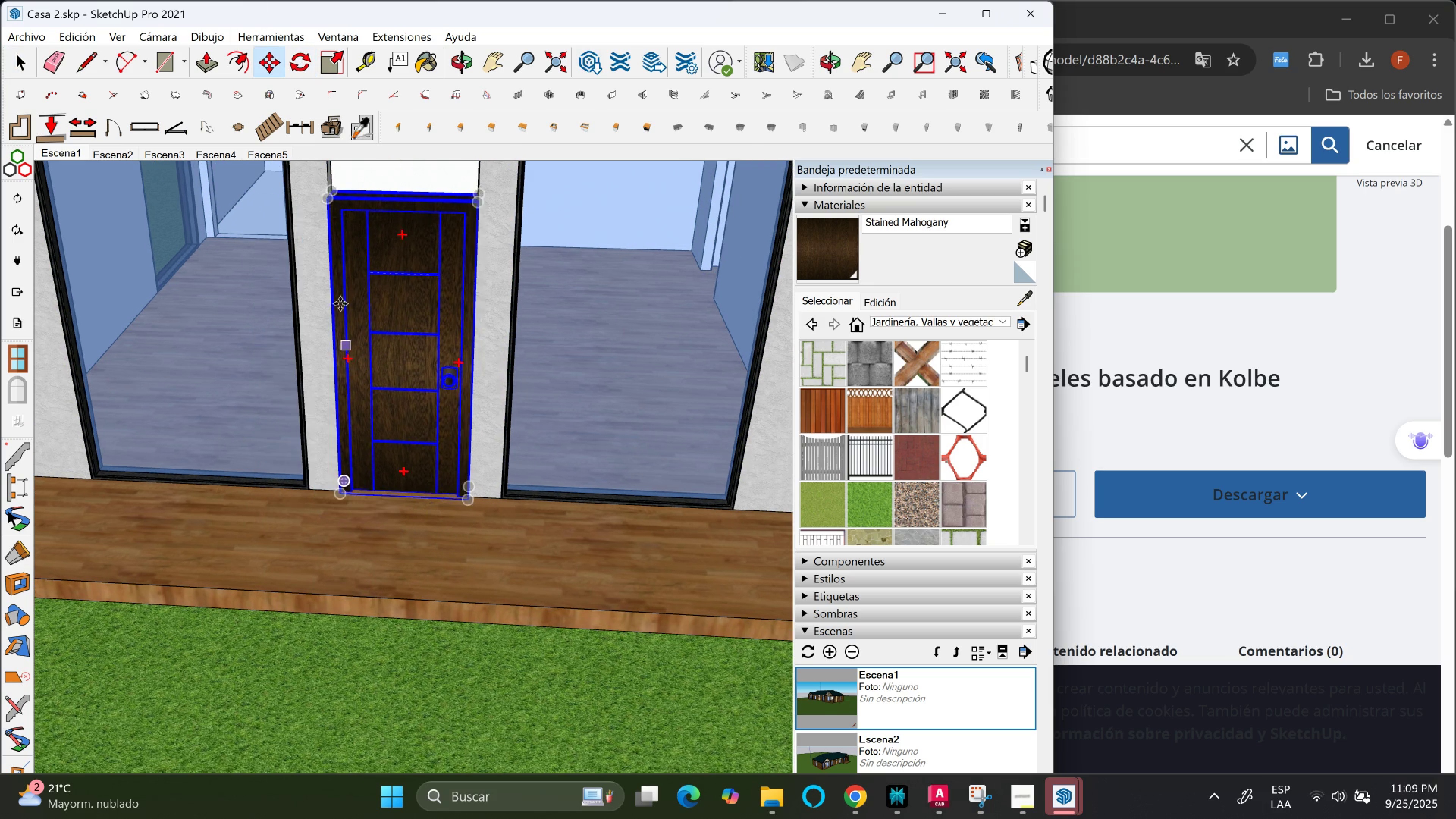 
scroll: coordinate [340, 290], scroll_direction: down, amount: 2.0
 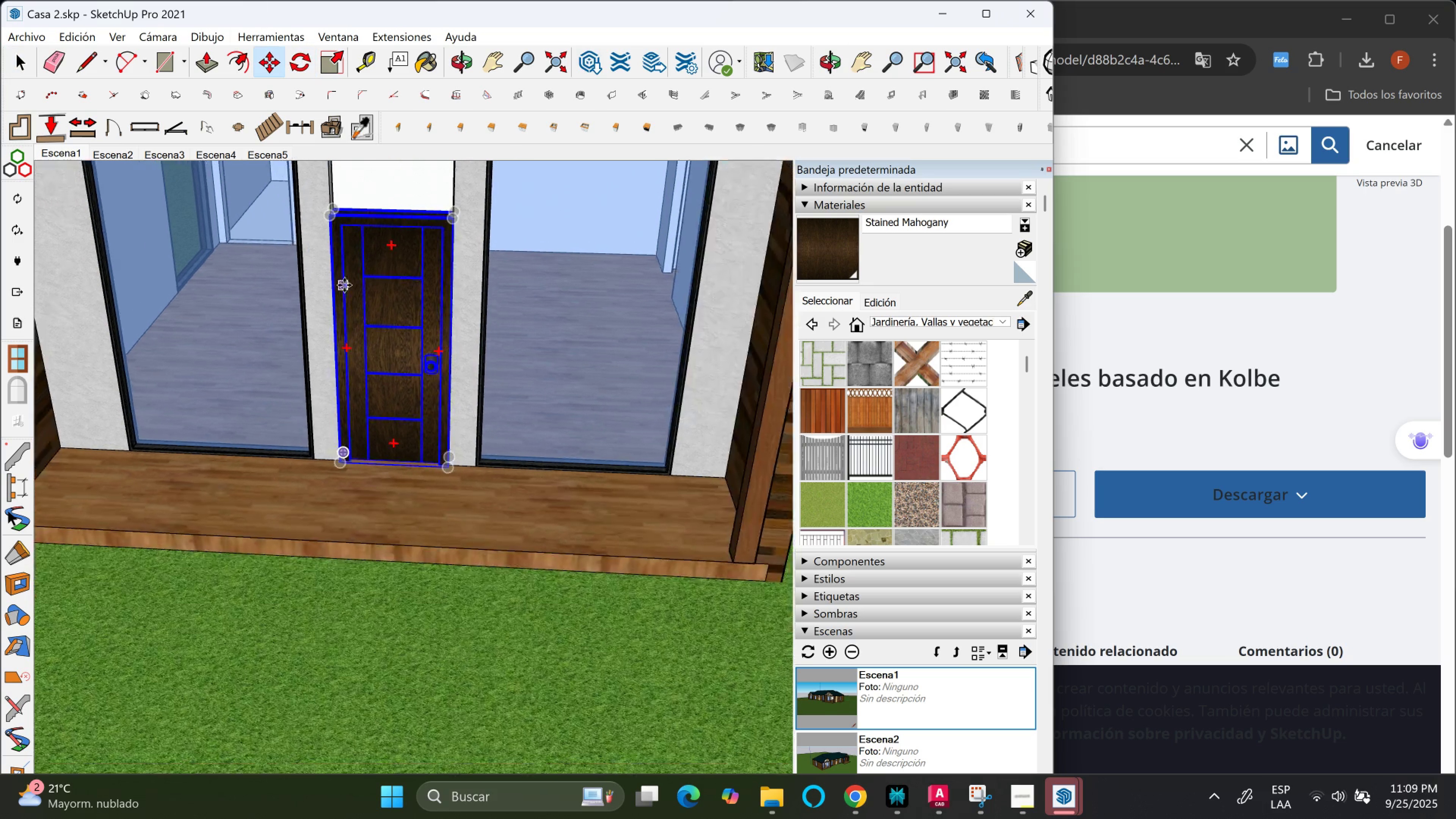 
key(Shift+ShiftLeft)
 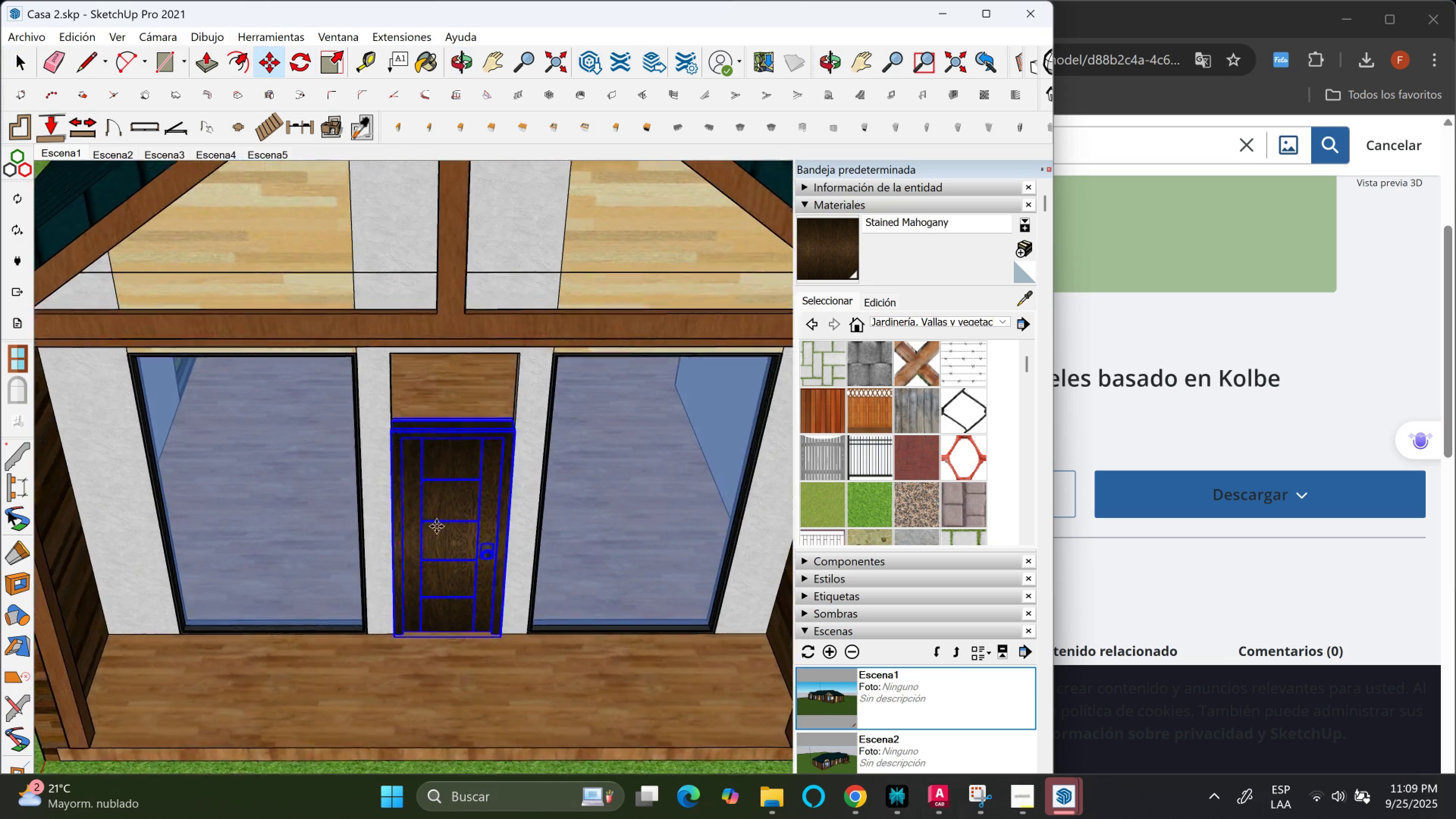 
scroll: coordinate [450, 383], scroll_direction: up, amount: 5.0
 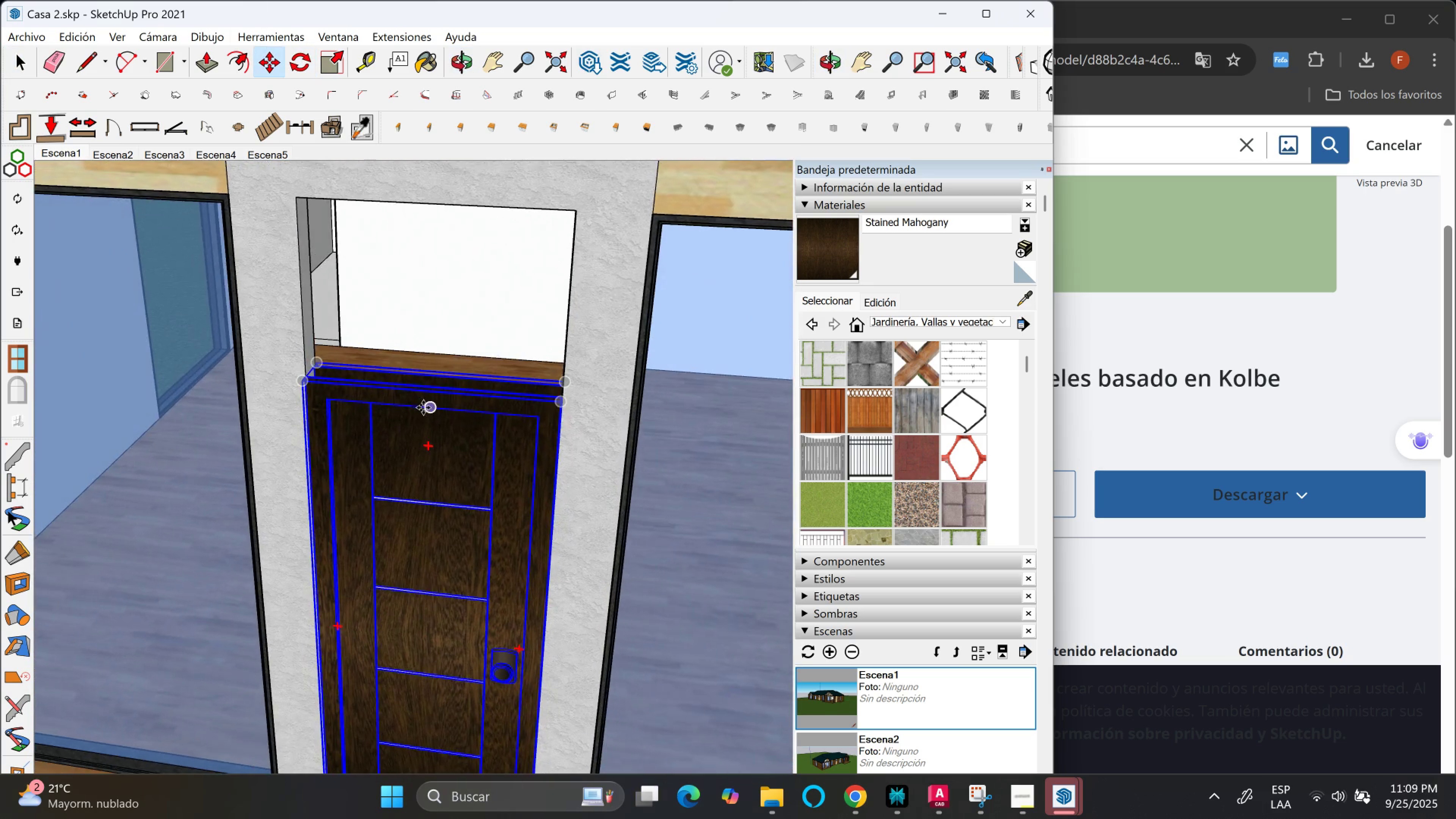 
scroll: coordinate [404, 418], scroll_direction: down, amount: 1.0
 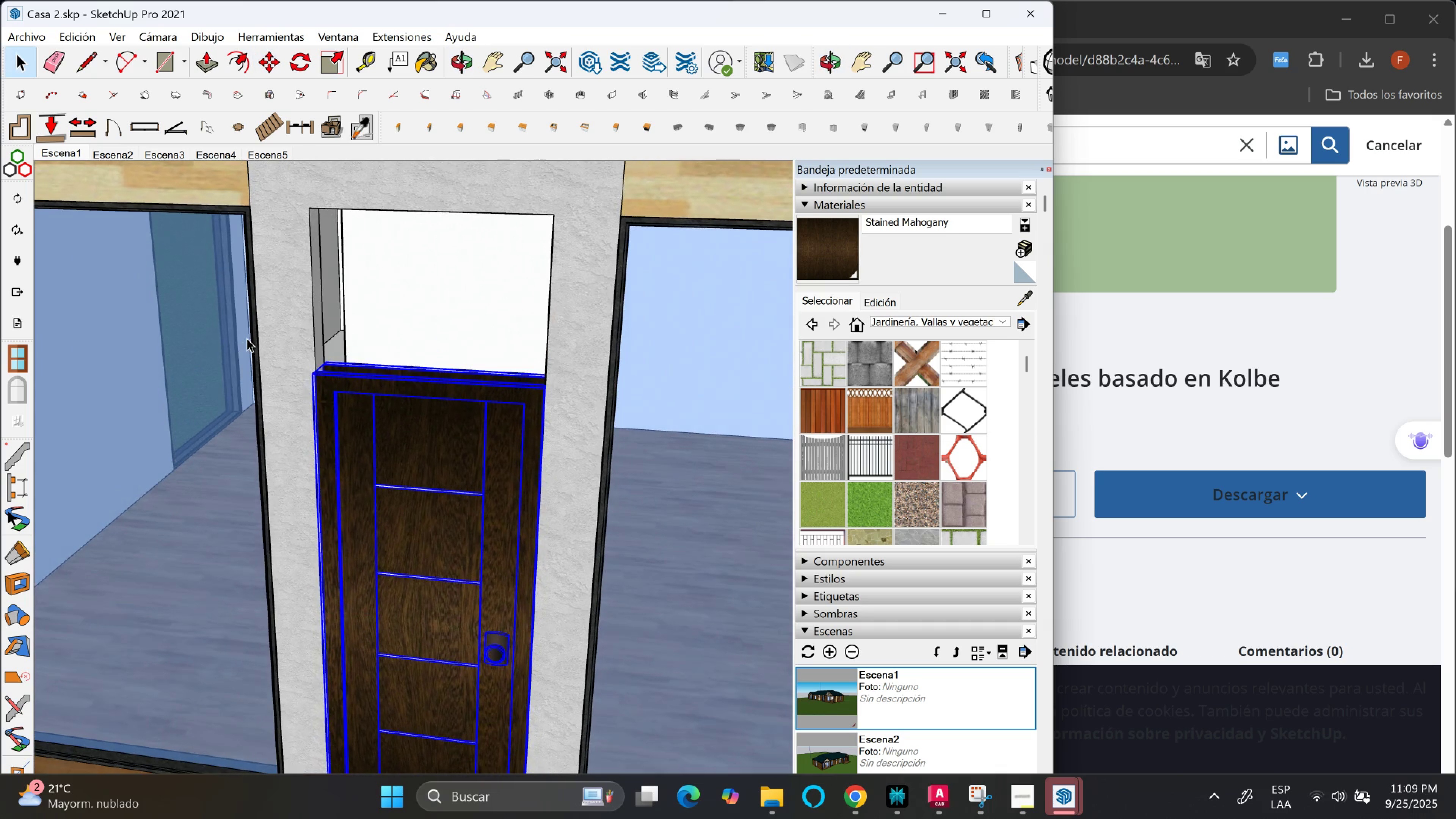 
double_click([245, 338])
 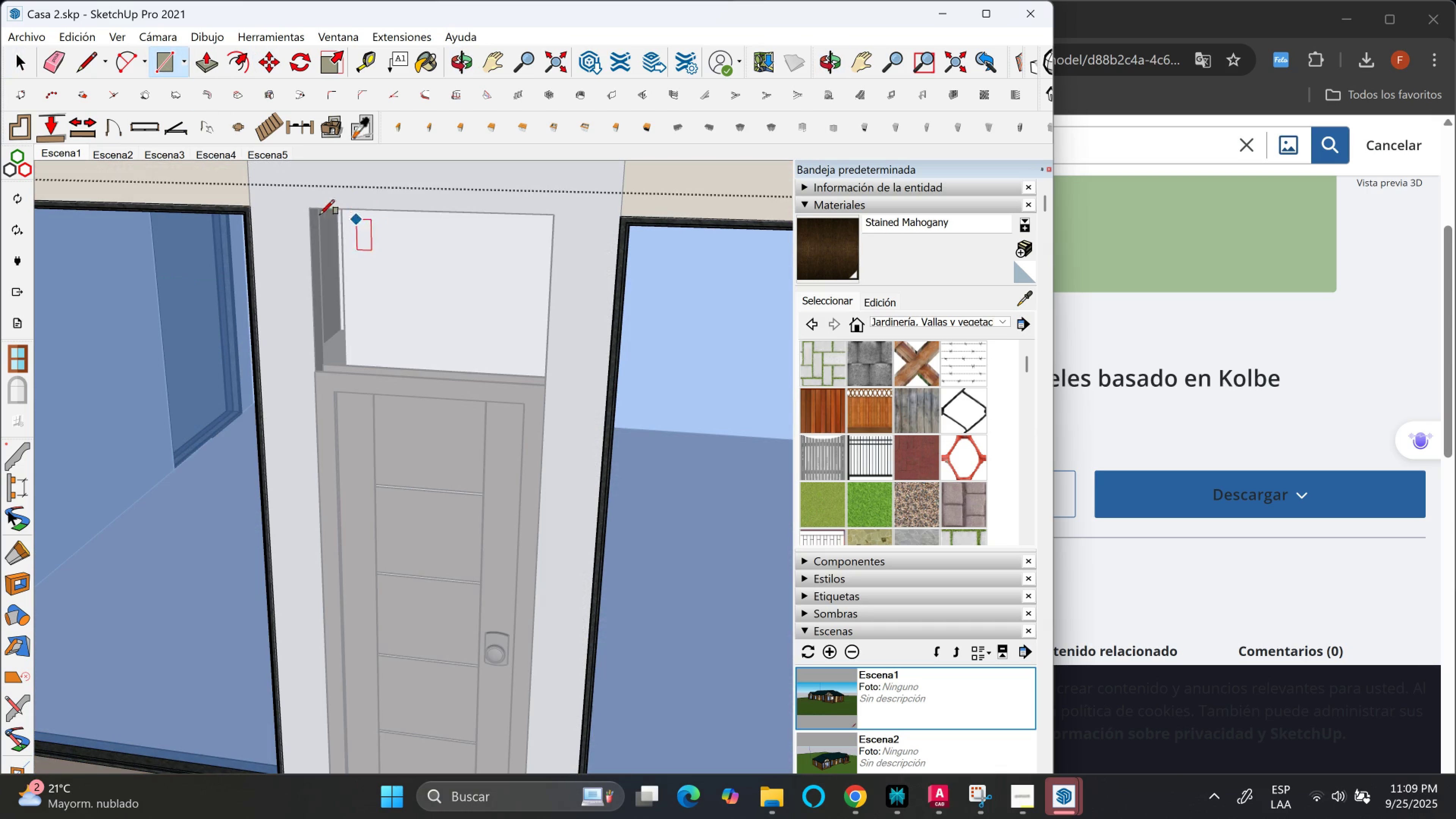 
left_click([313, 210])
 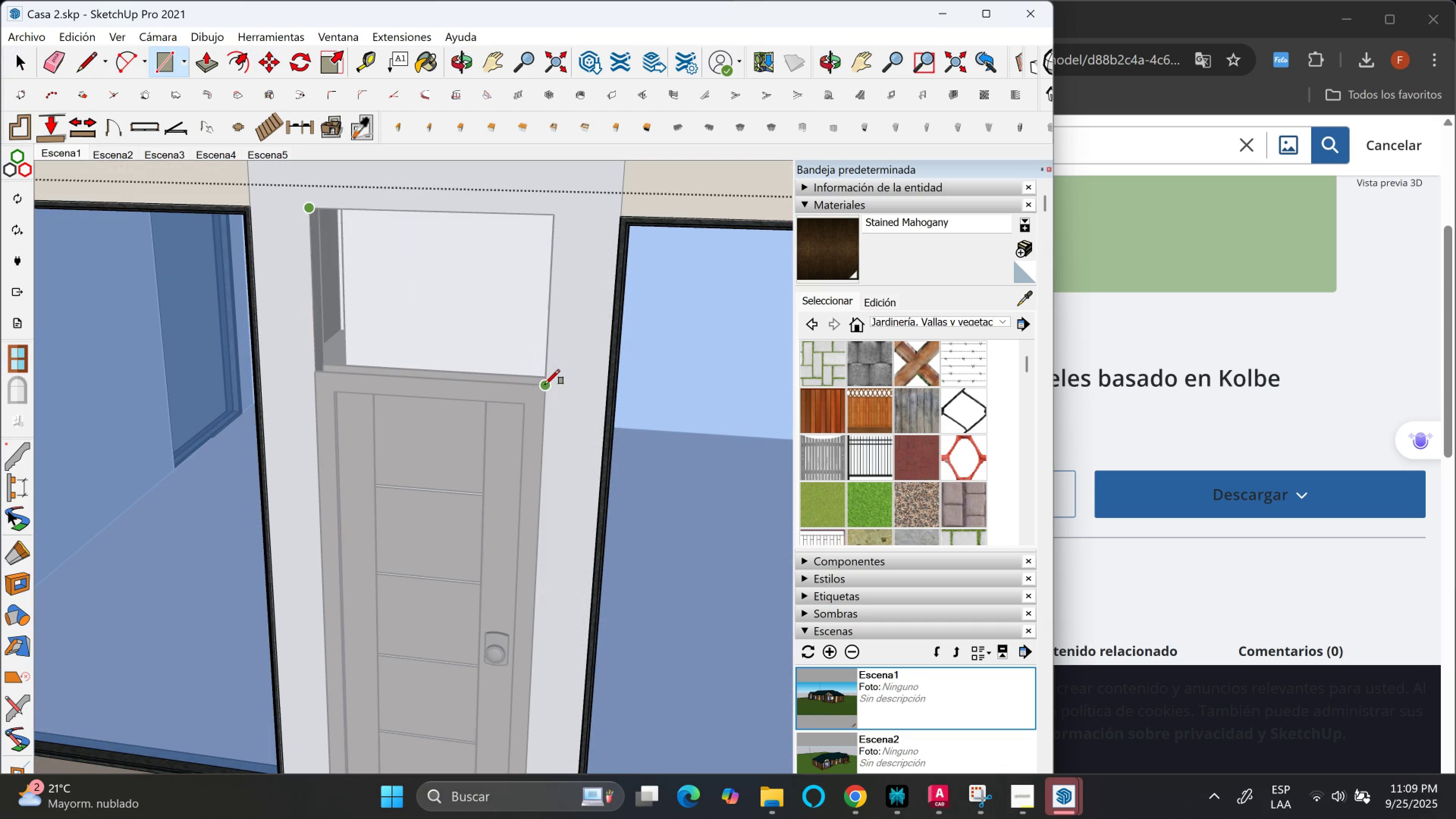 
left_click([545, 384])
 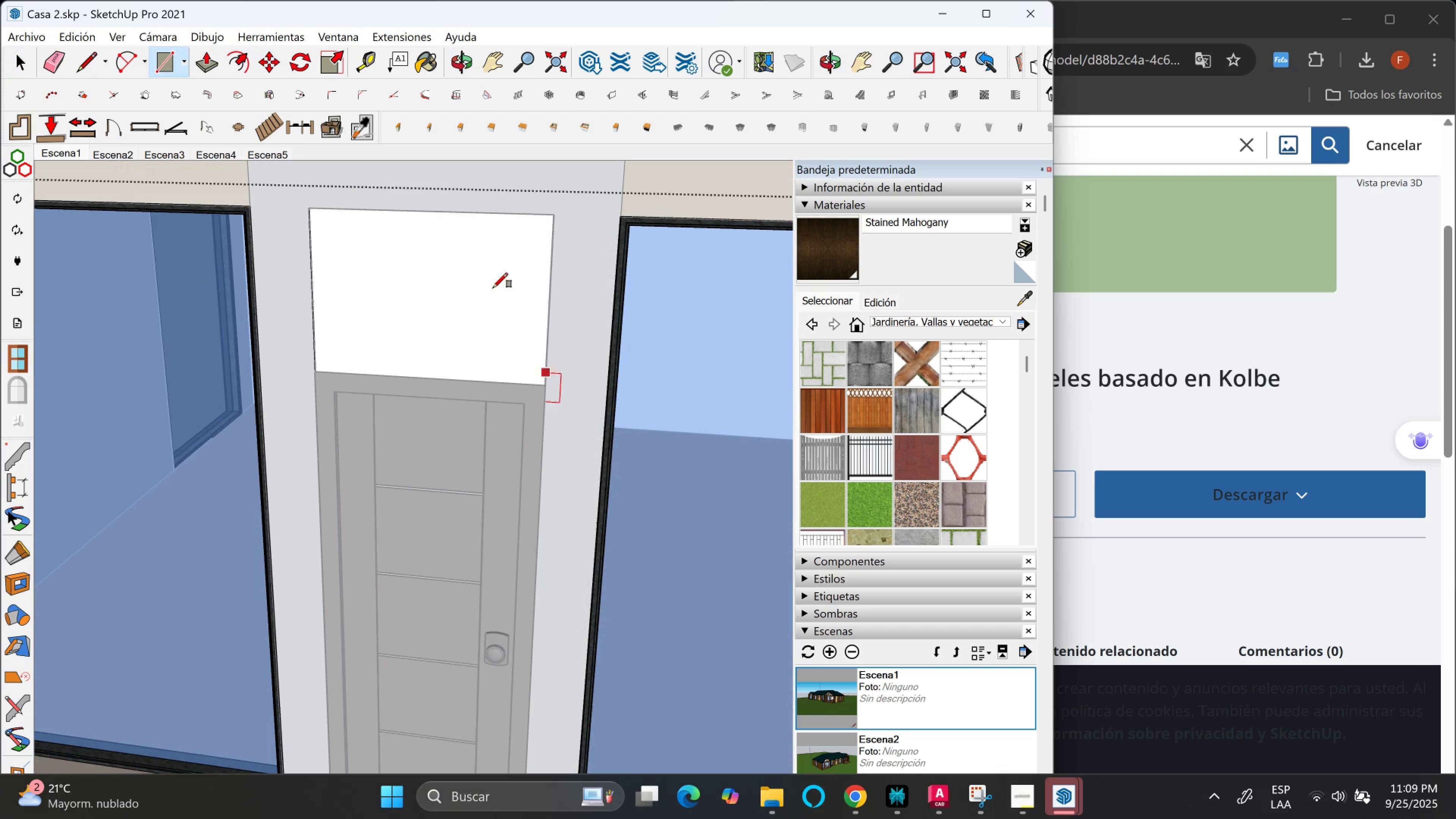 
key(Space)
 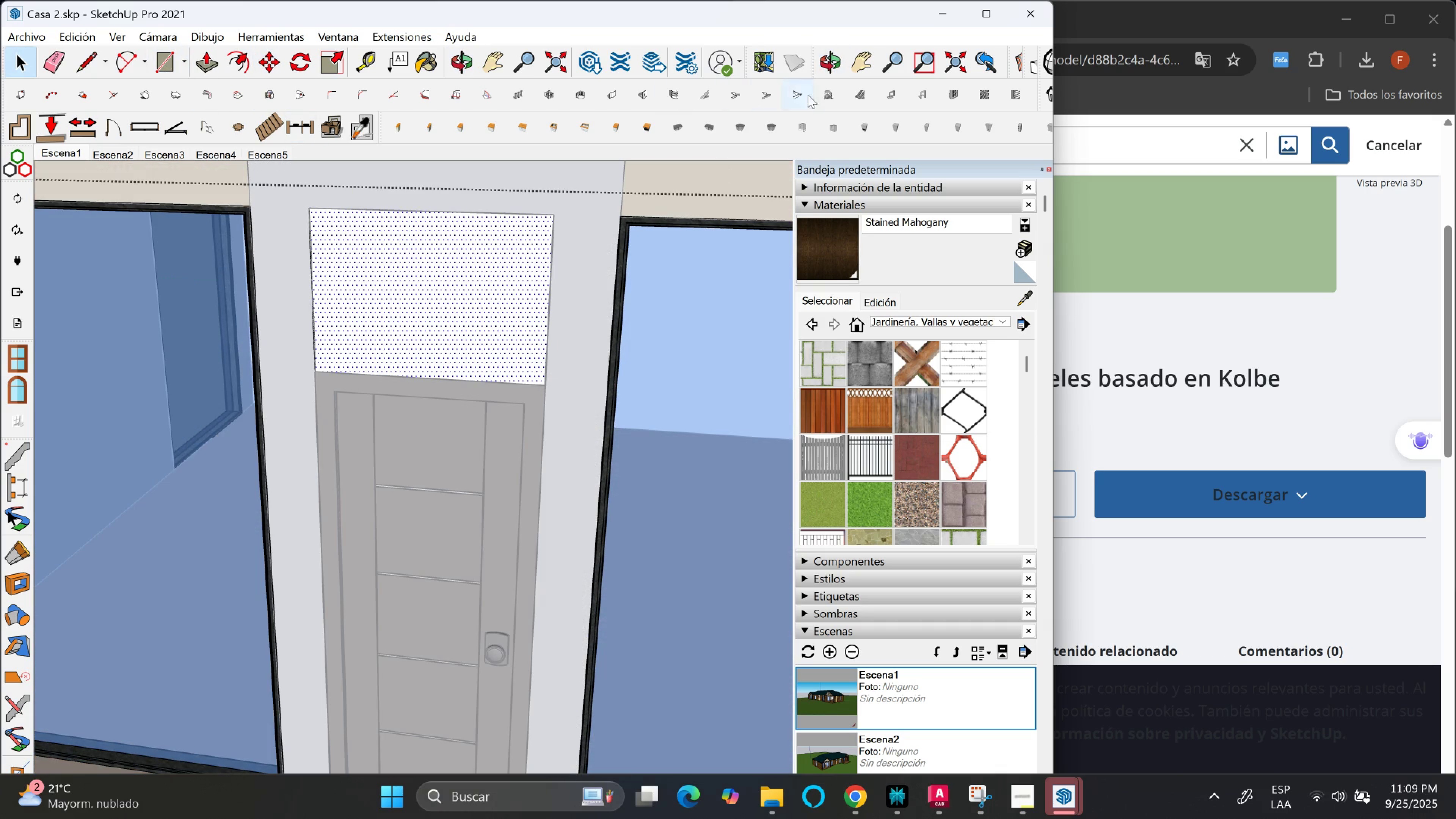 
left_click([901, 91])
 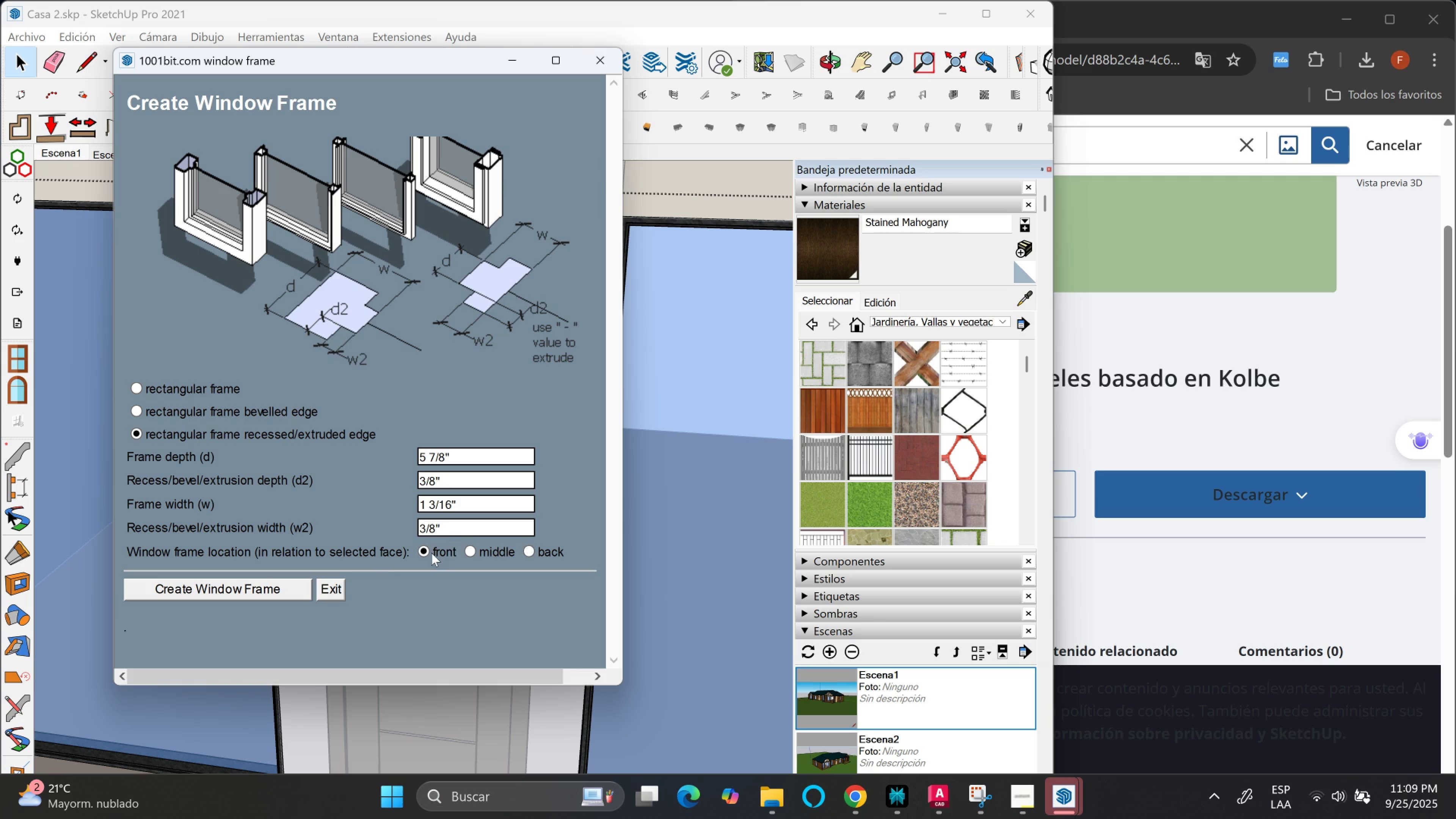 
left_click([293, 590])
 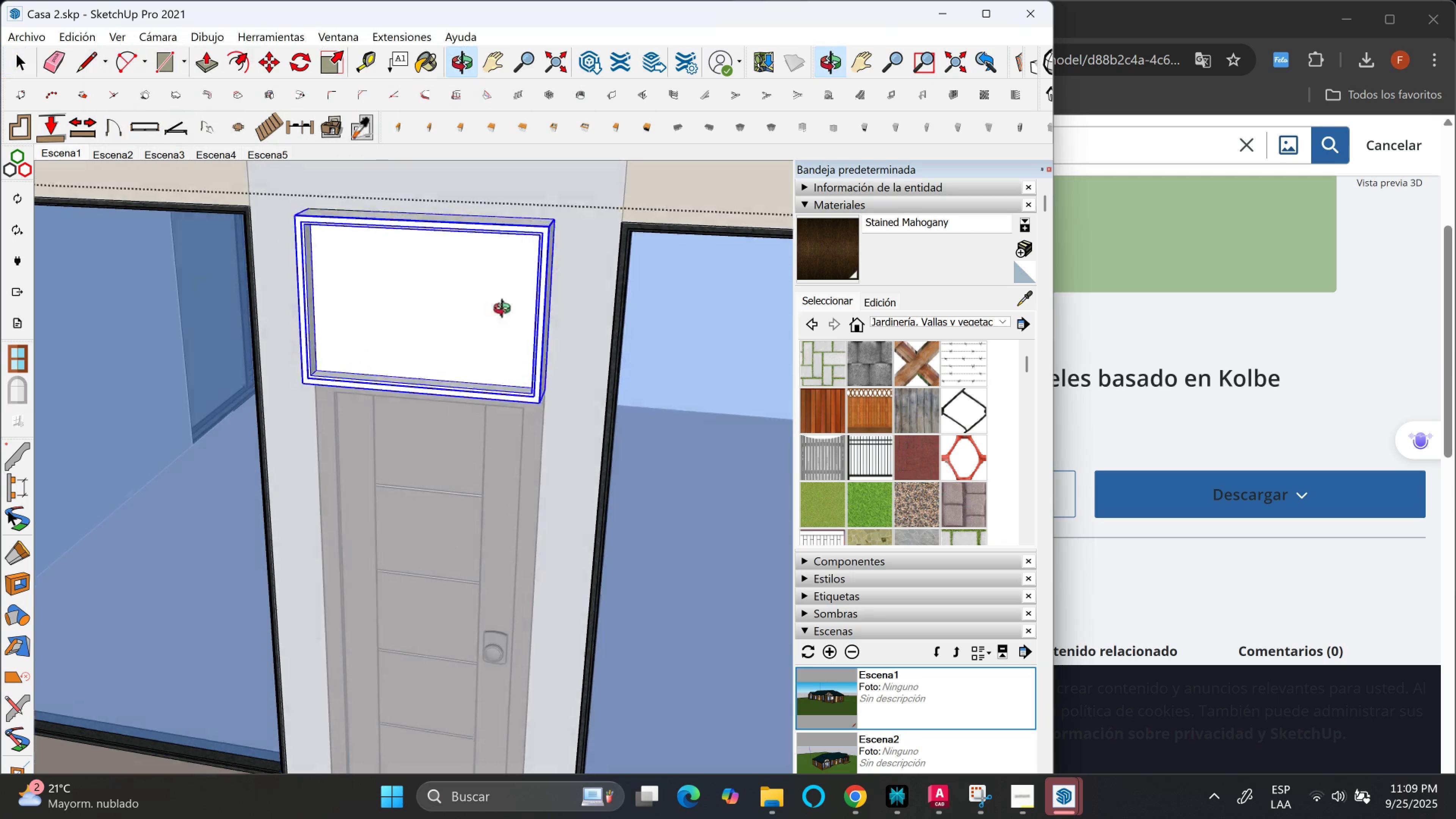 
key(M)
 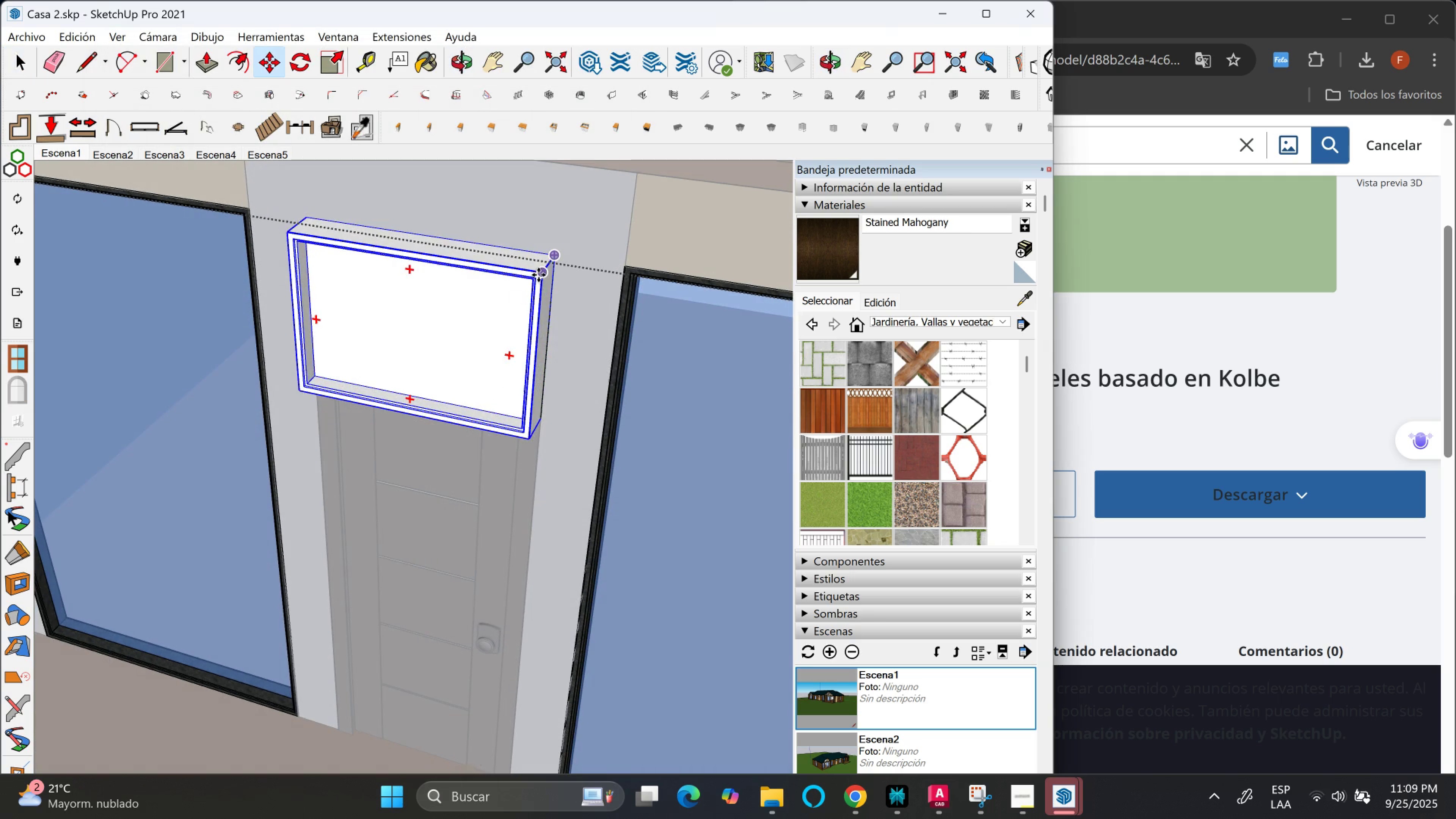 
left_click([538, 275])
 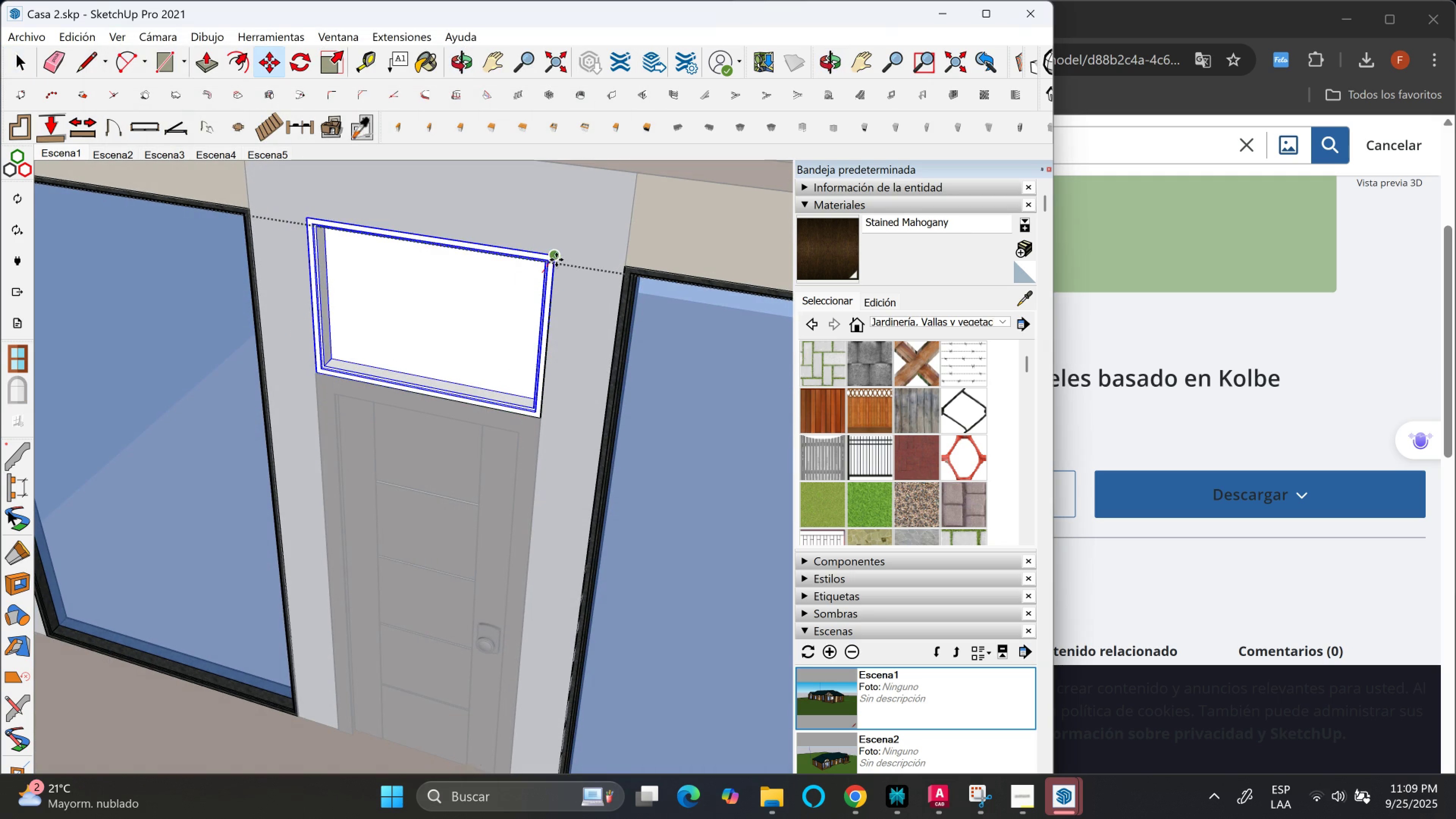 
left_click([556, 260])
 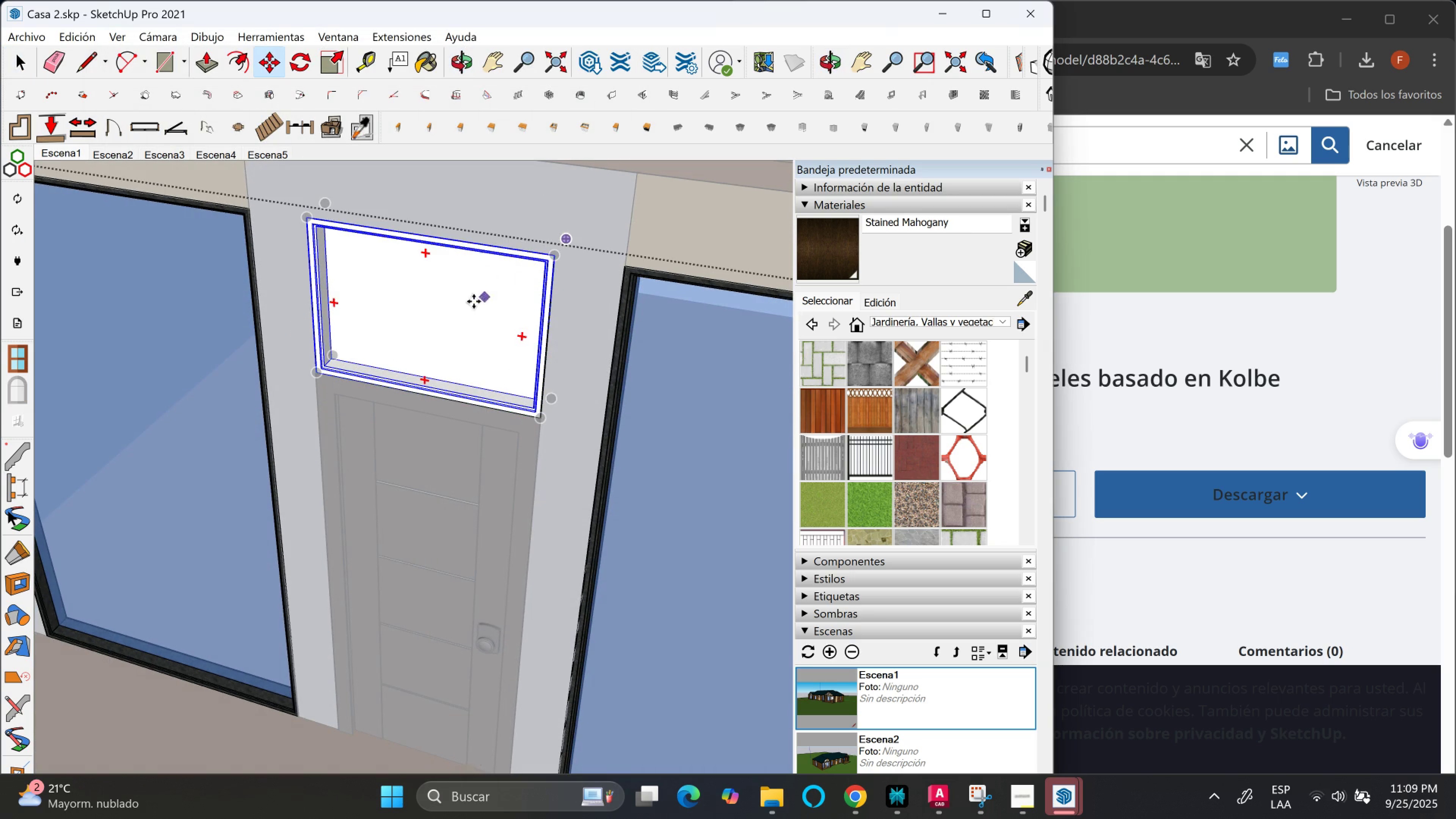 
key(Space)
 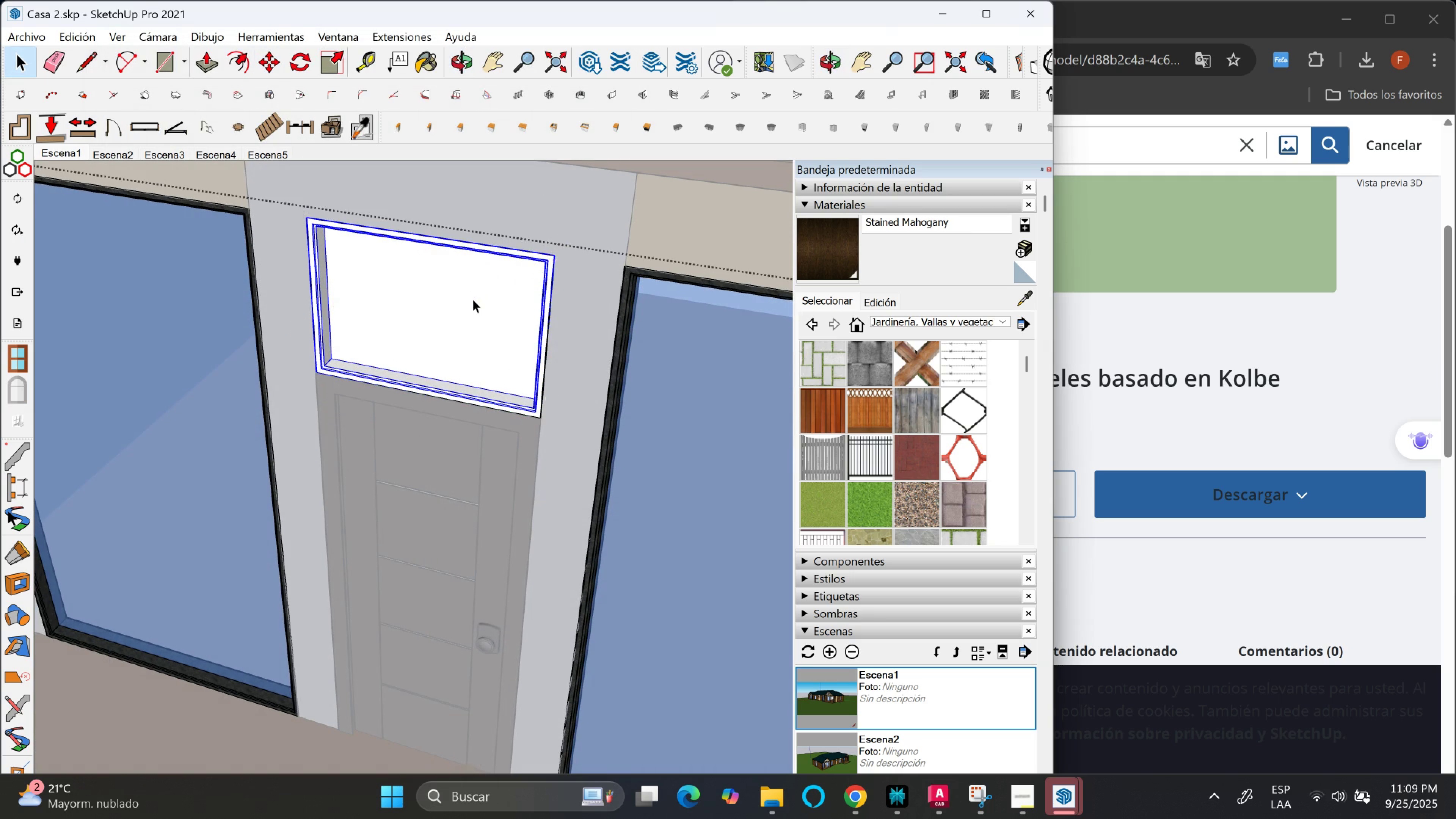 
double_click([473, 299])
 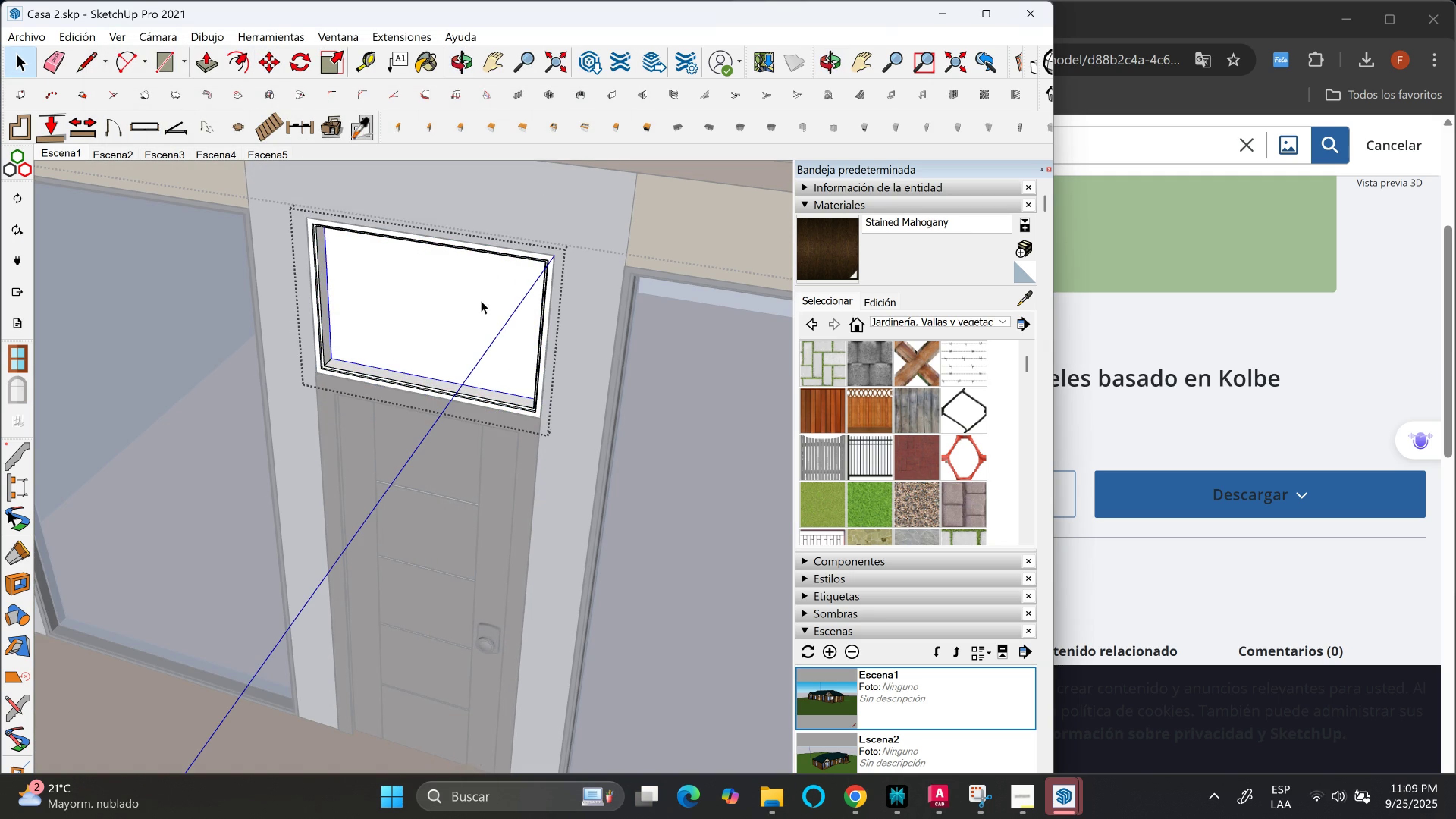 
double_click([474, 303])
 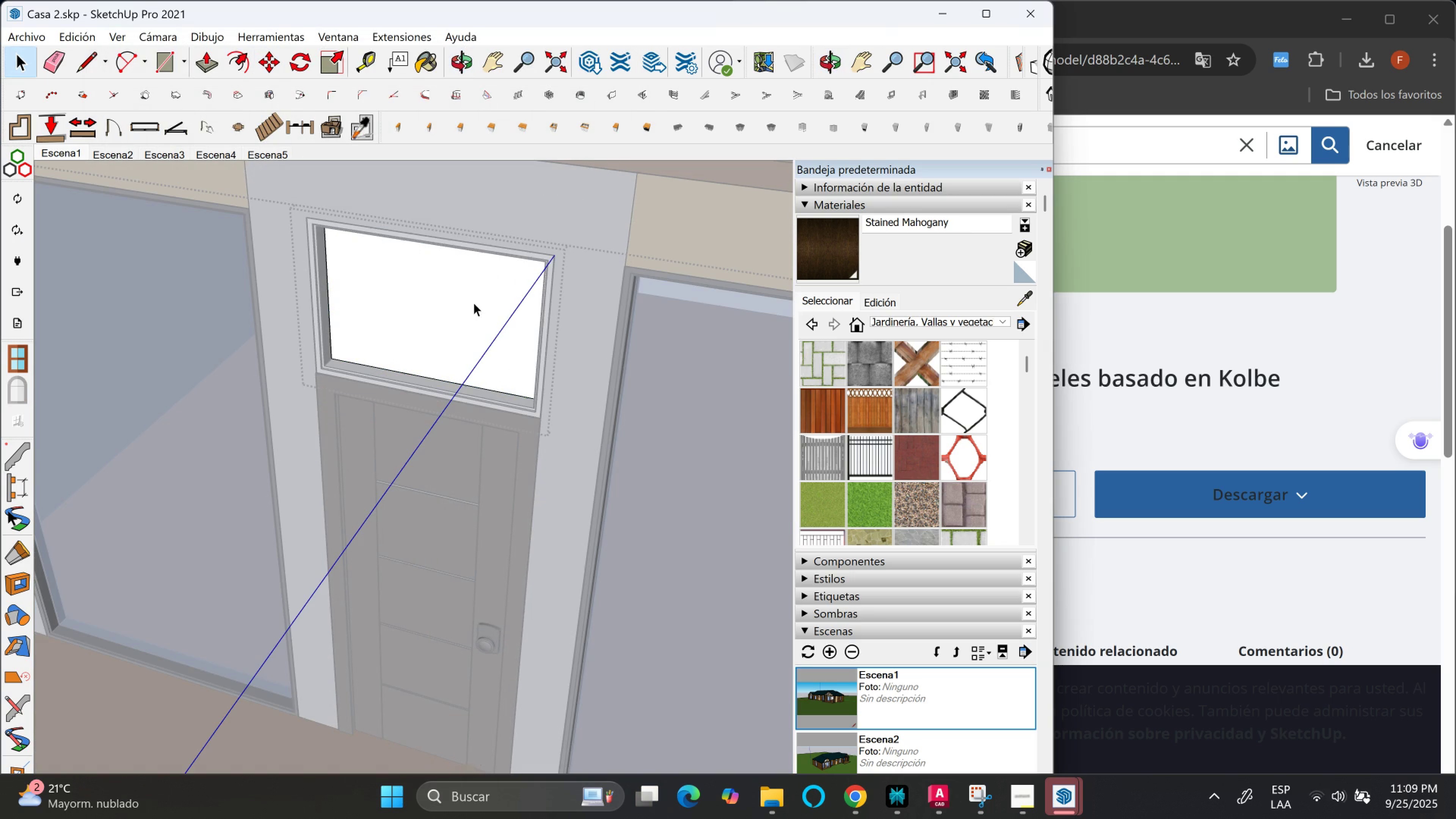 
triple_click([474, 303])
 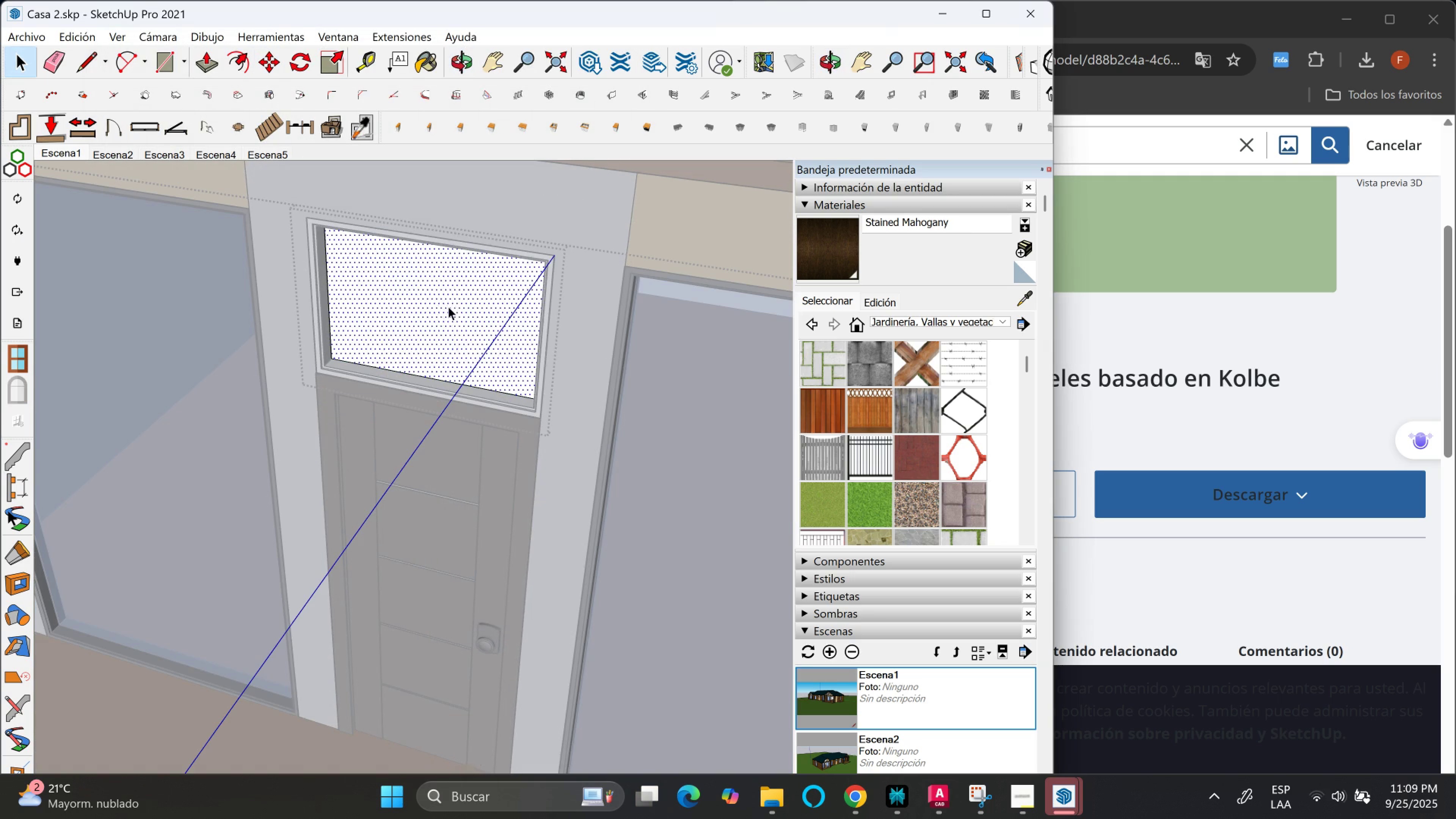 
triple_click([448, 306])
 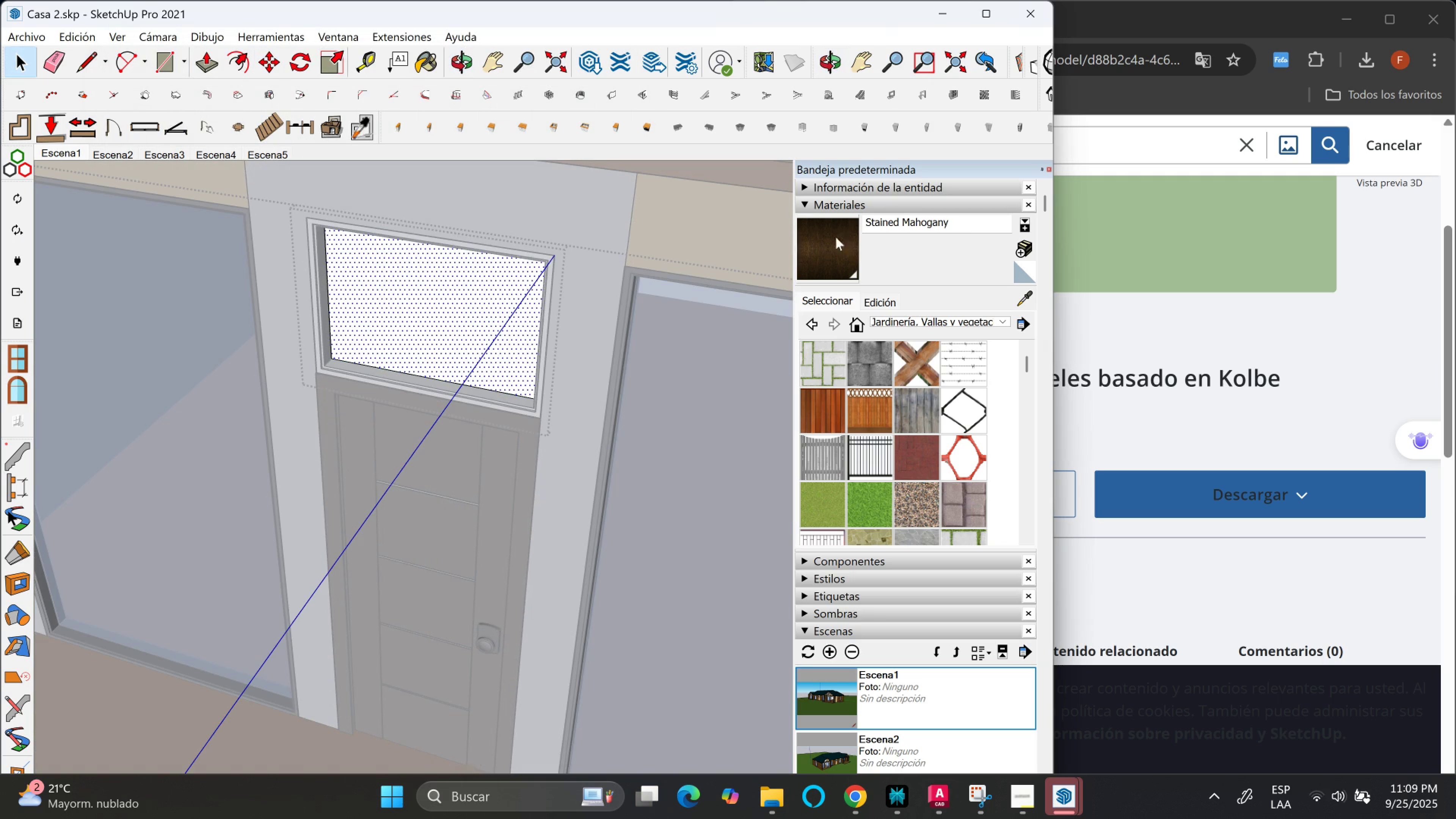 
left_click([813, 234])
 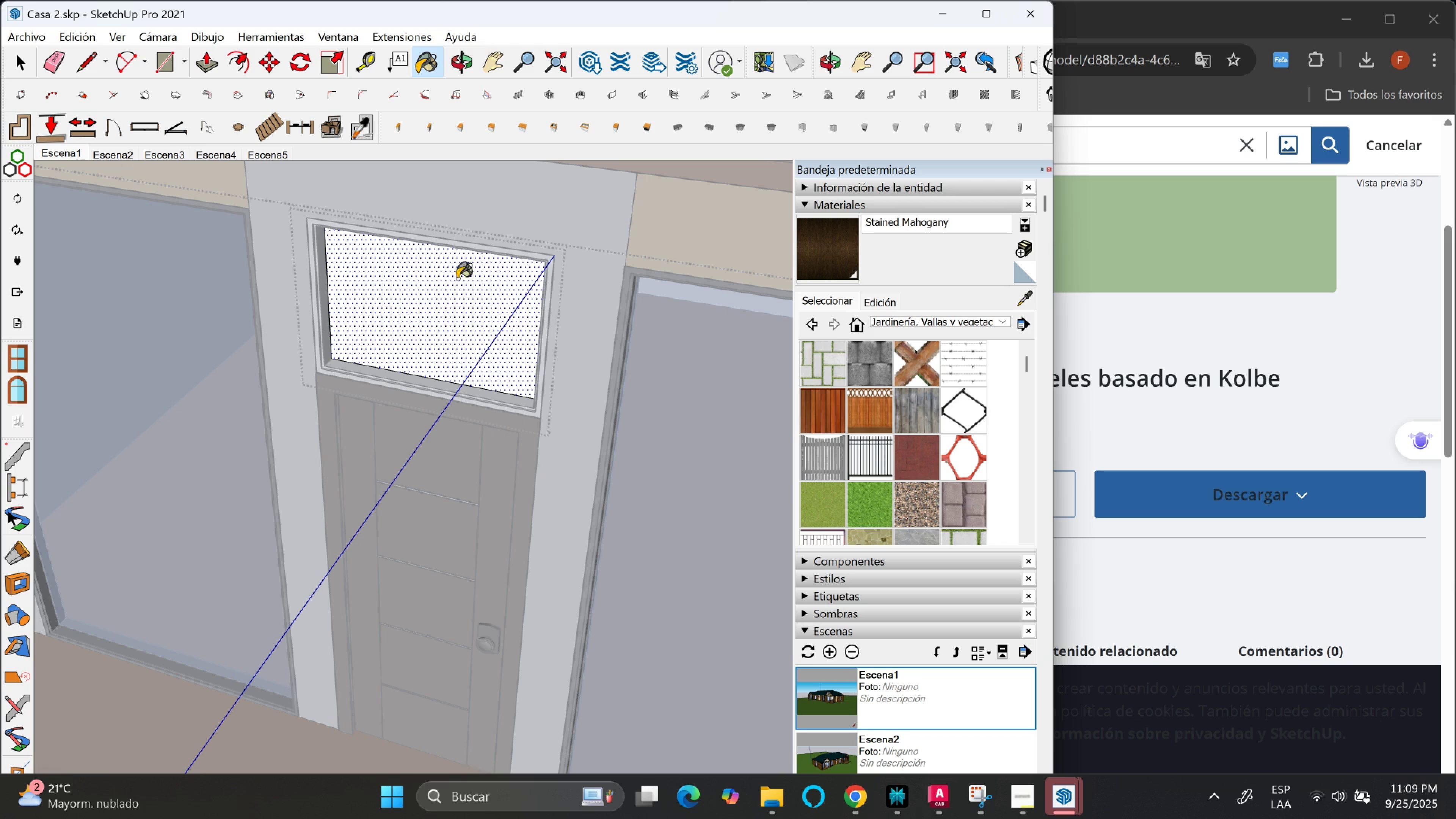 
left_click([438, 289])
 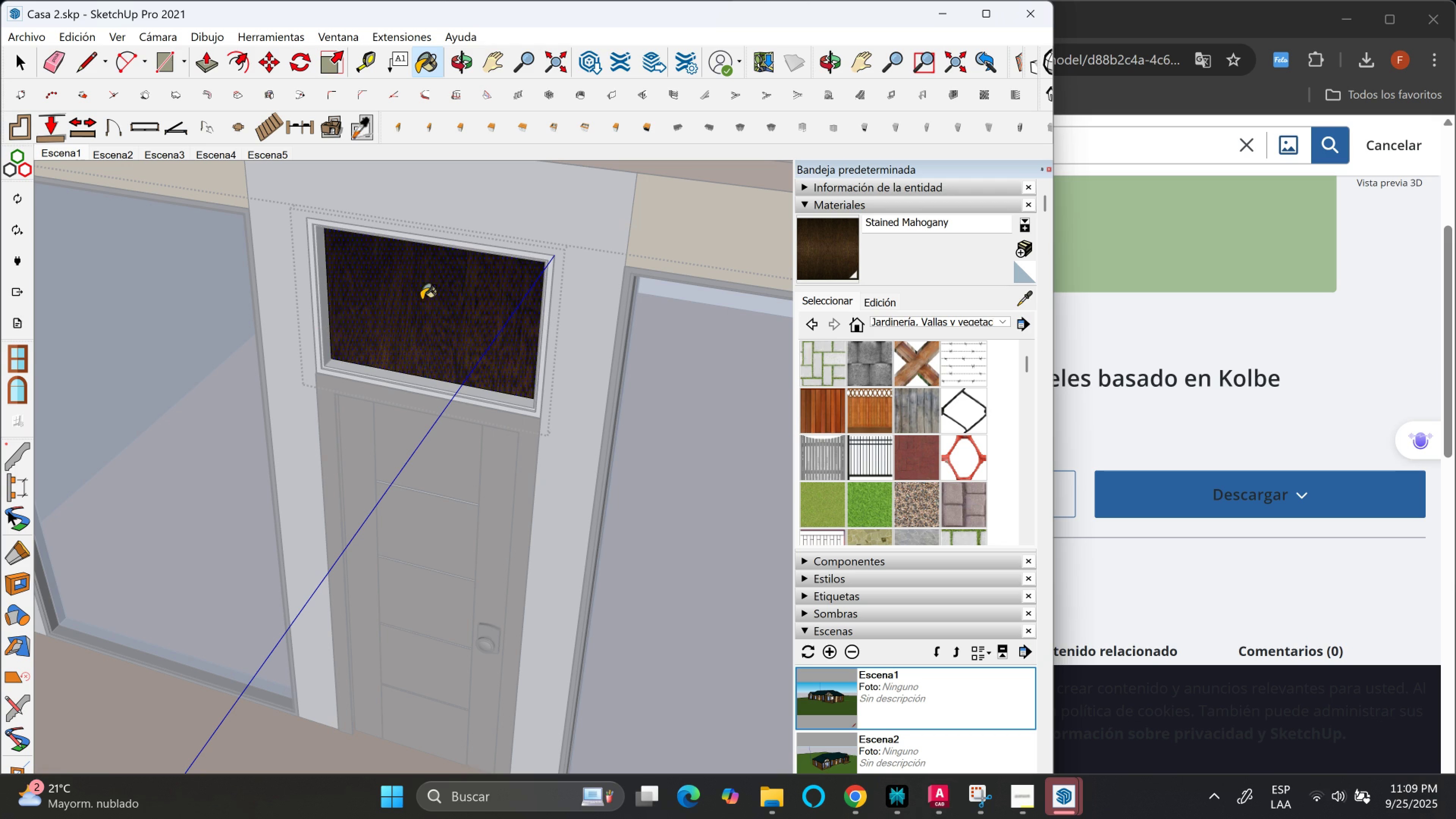 
key(Control+ControlLeft)
 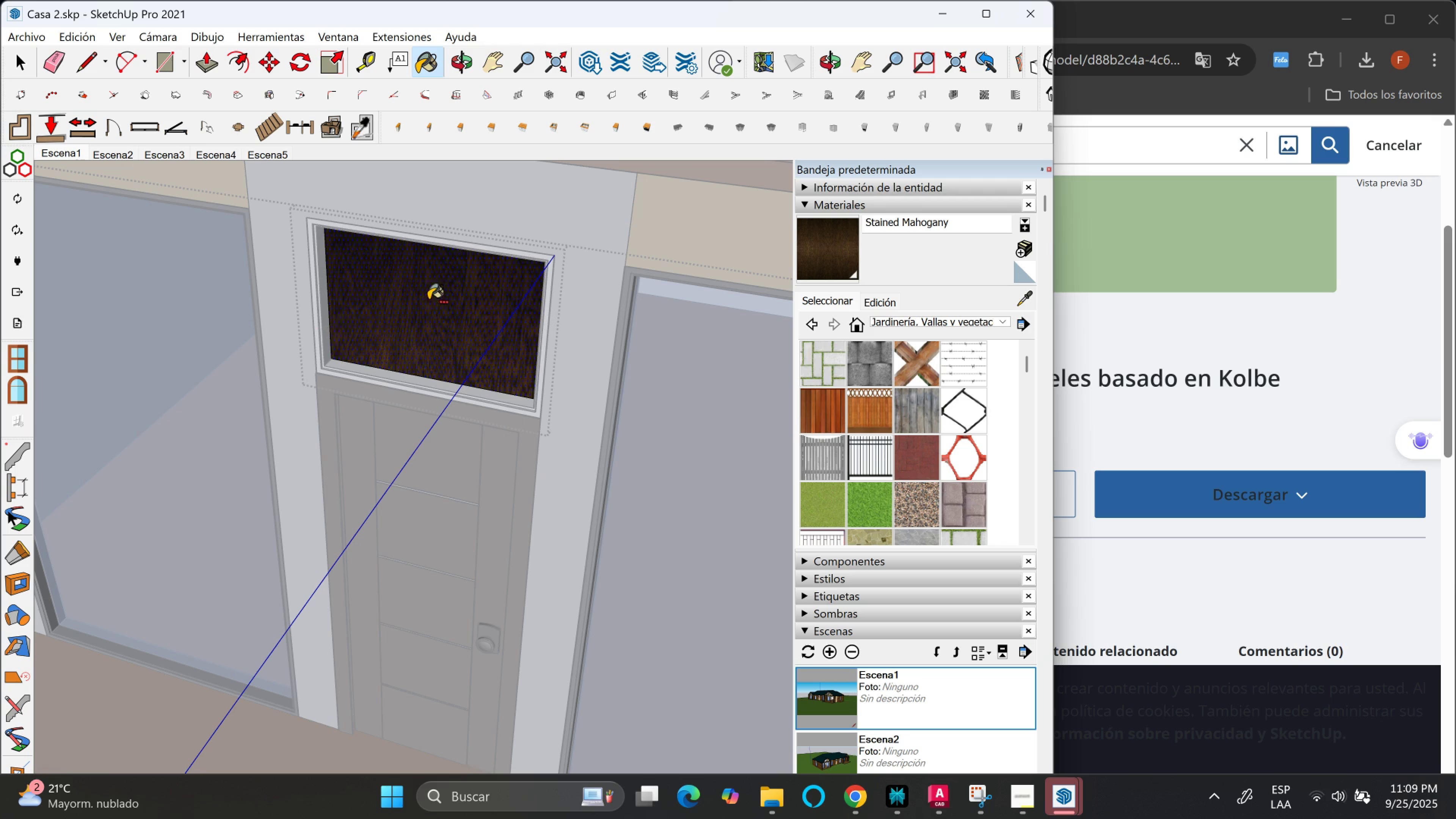 
key(Control+Z)
 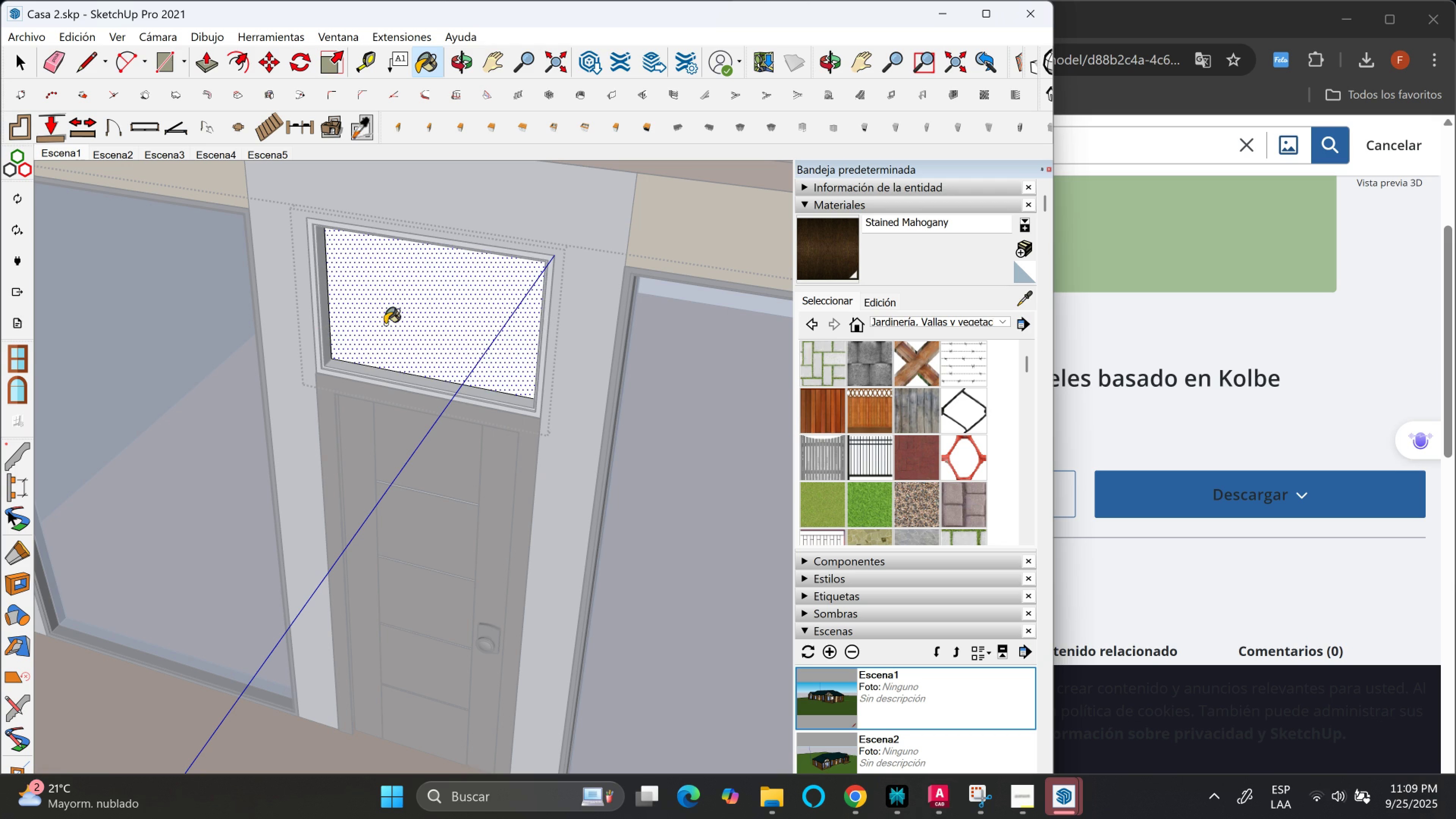 
key(Escape)
 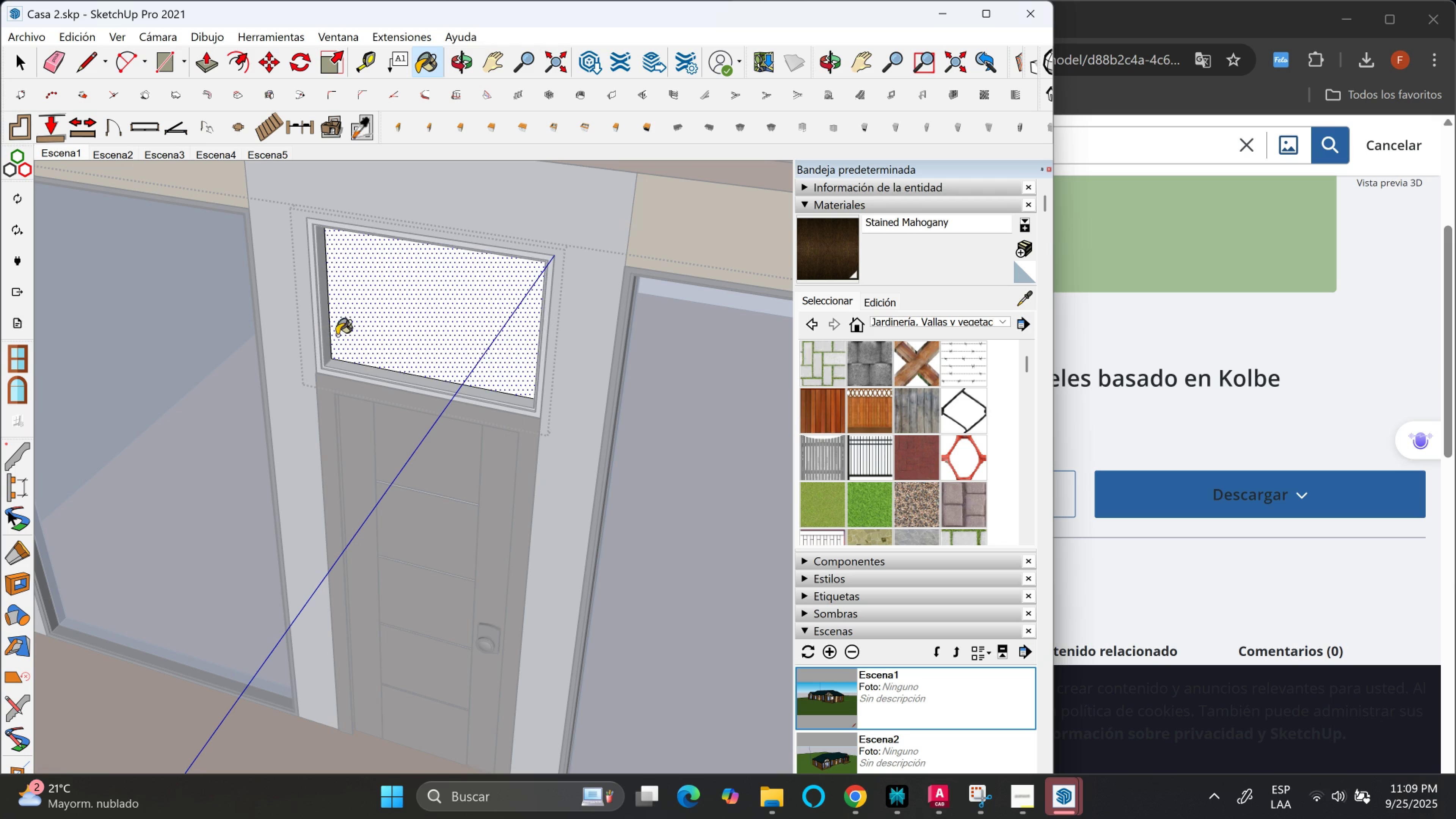 
key(Space)
 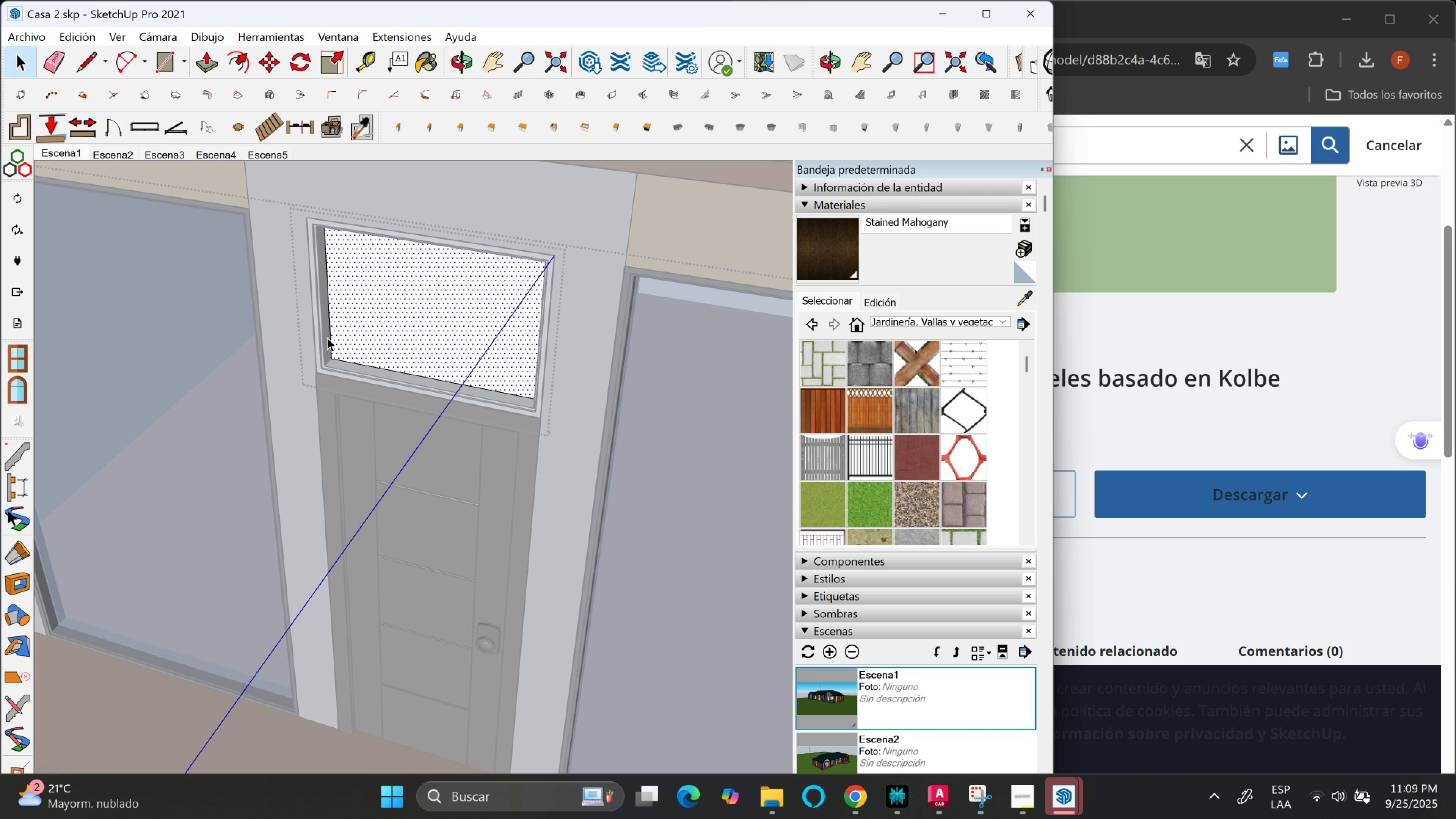 
key(Escape)
 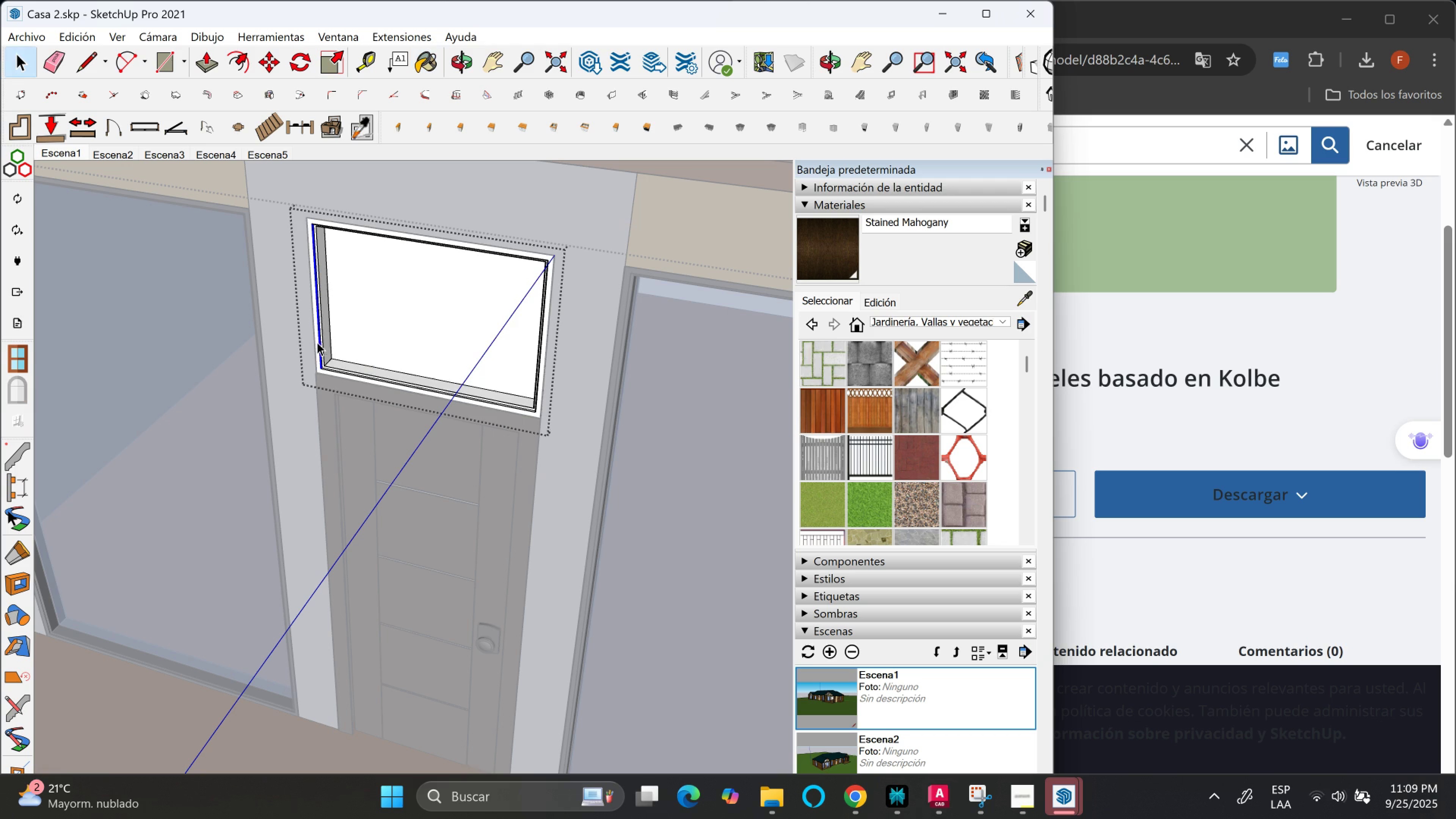 
left_click([318, 341])
 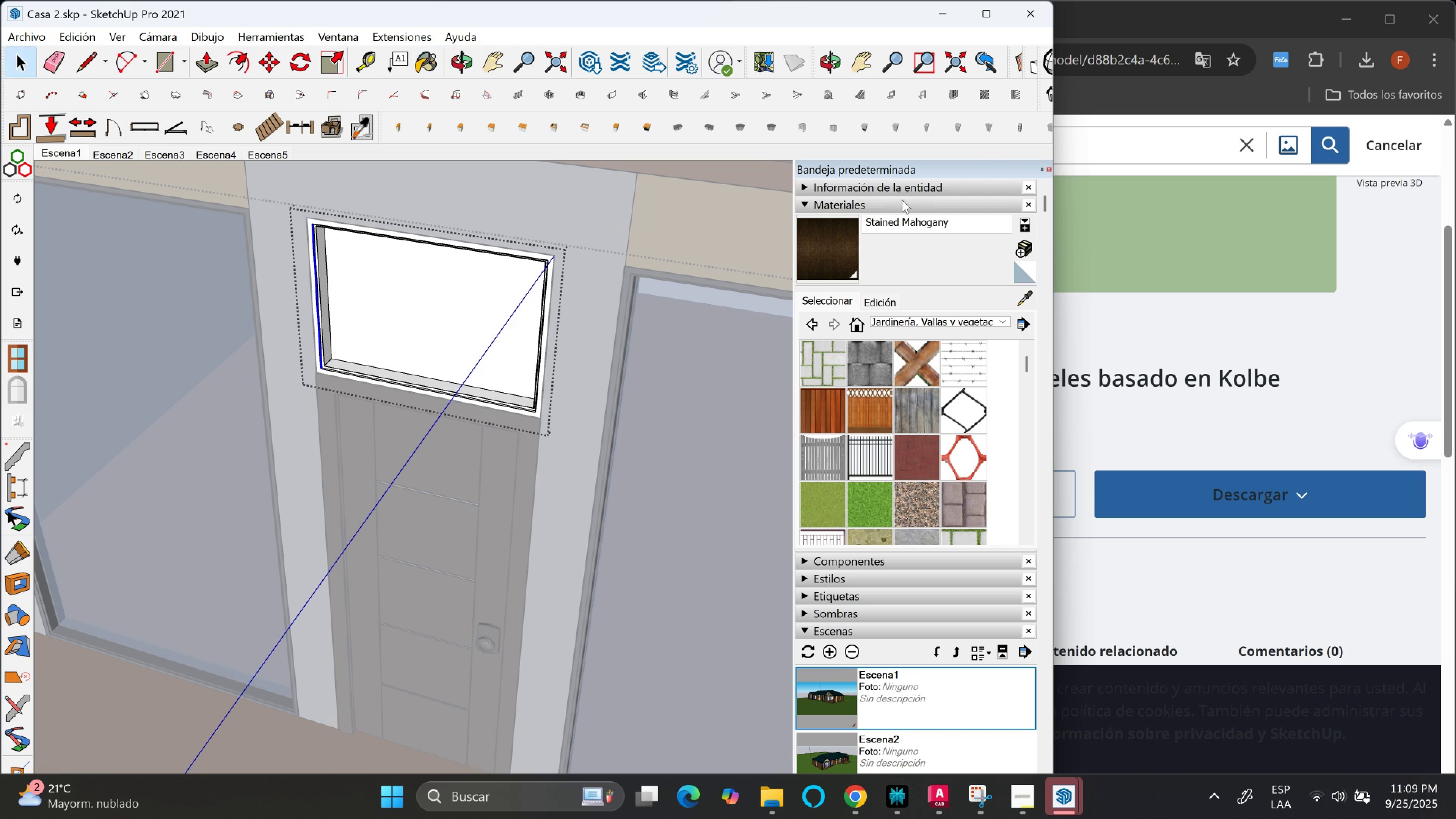 
left_click([839, 236])